 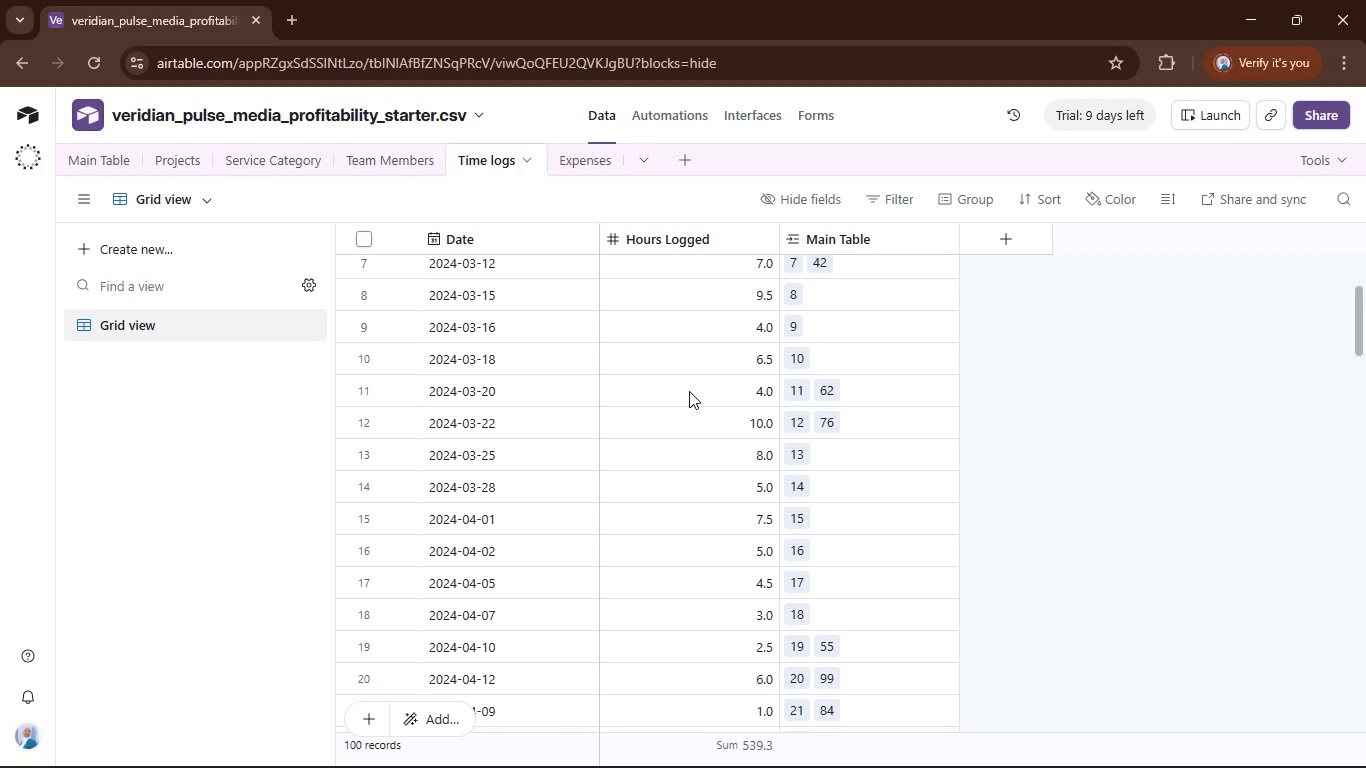 
scroll: coordinate [689, 391], scroll_direction: up, amount: 3.0
 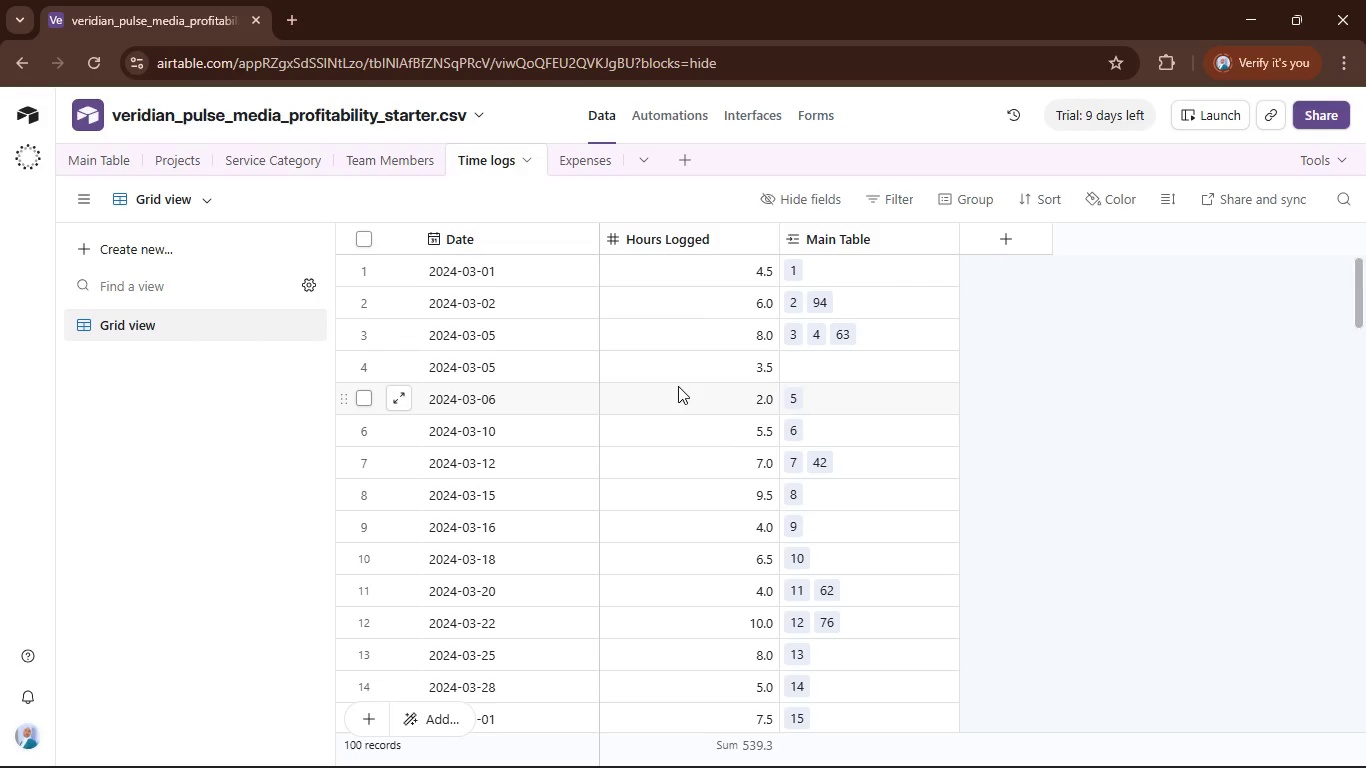 
wait(5.97)
 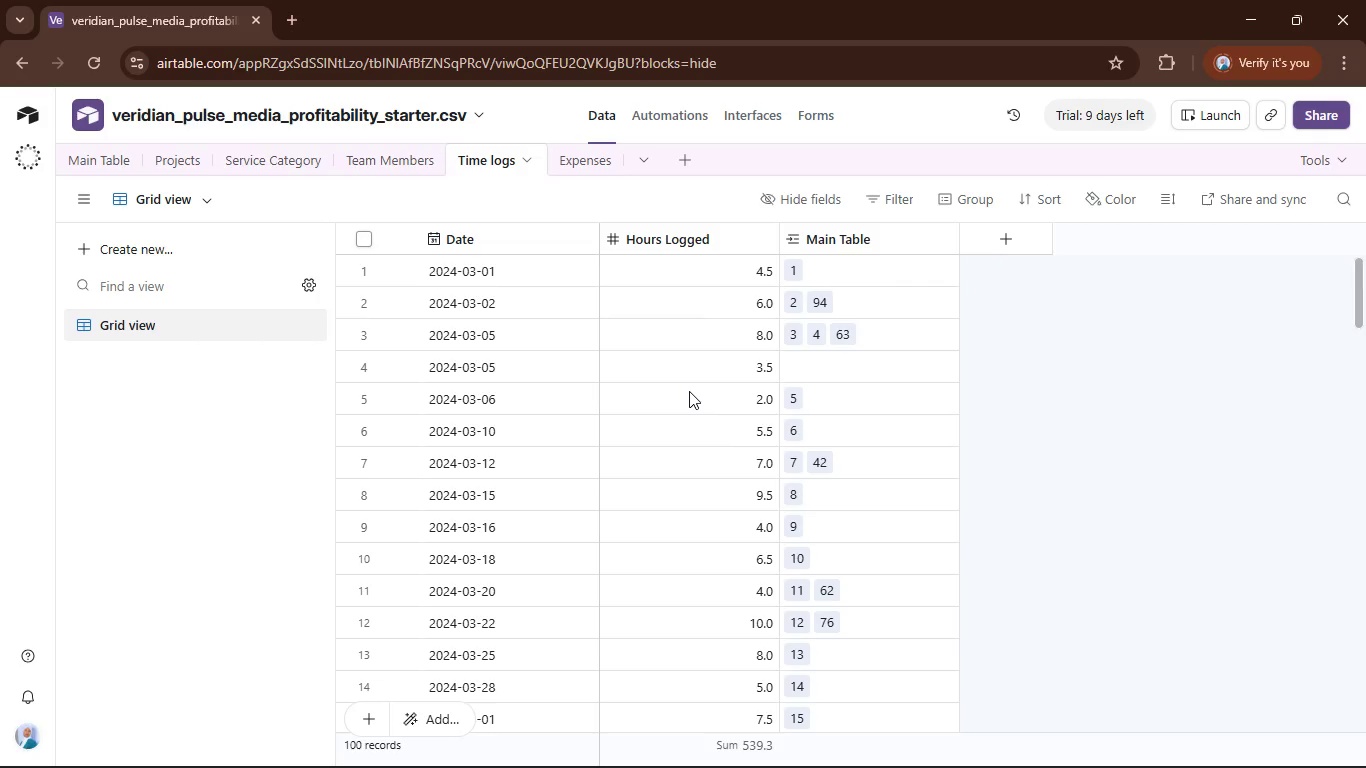 
left_click([1004, 246])
 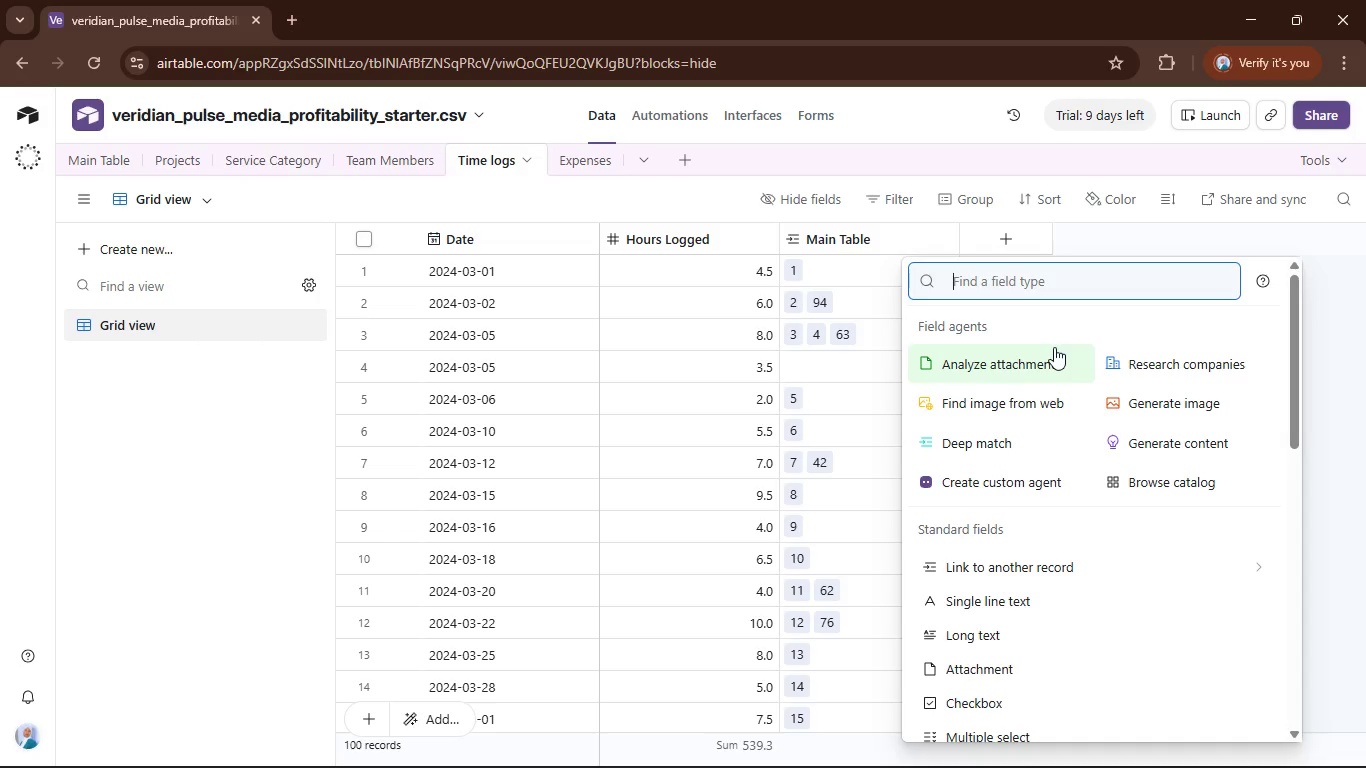 
type(fp)
key(Backspace)
type(or)
 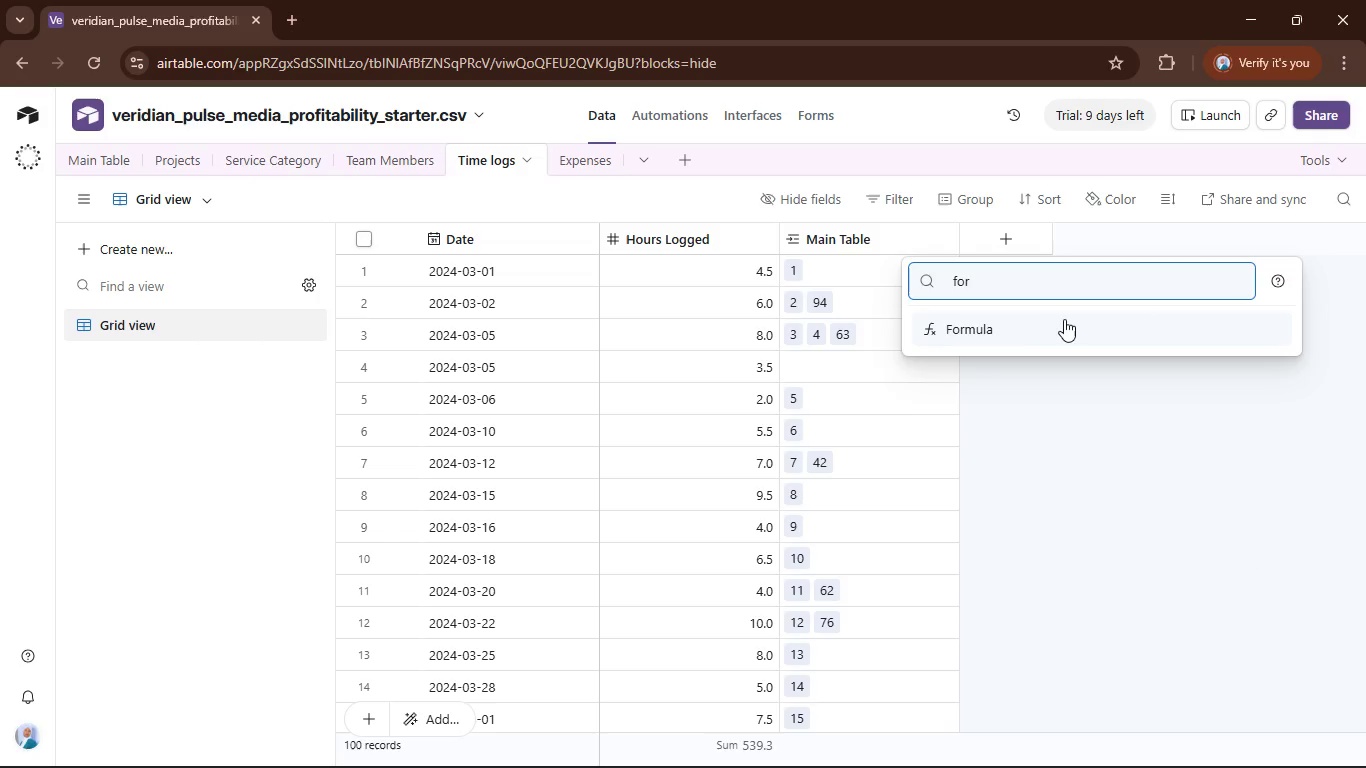 
left_click([1064, 319])
 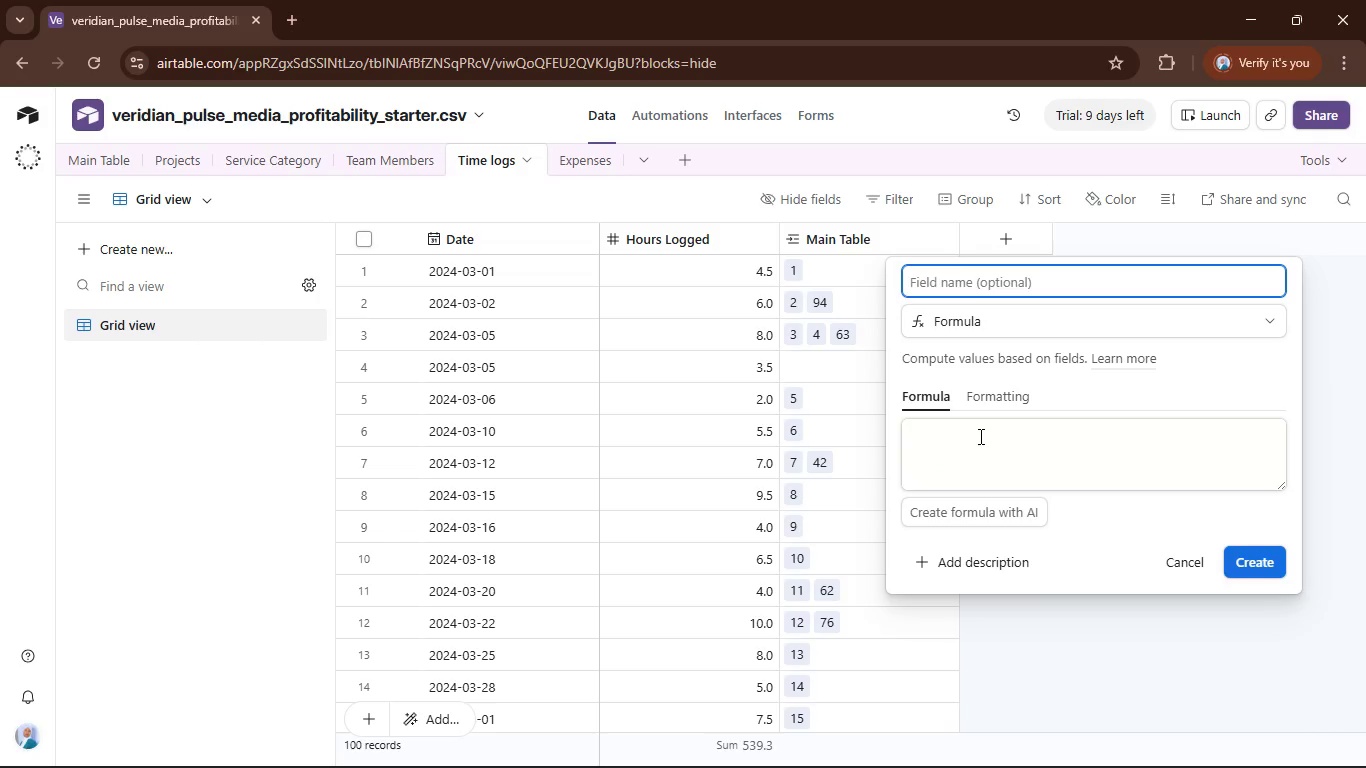 
wait(6.02)
 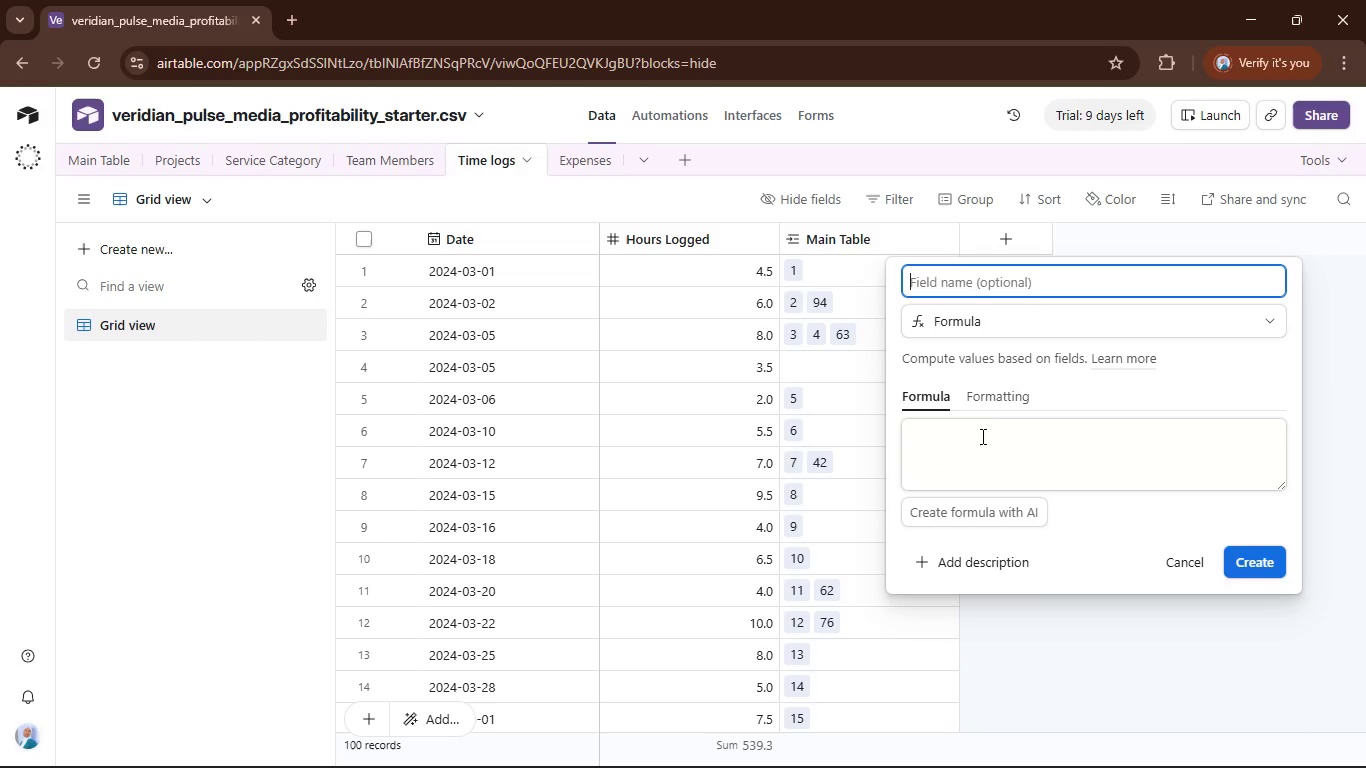 
type(Bill)
 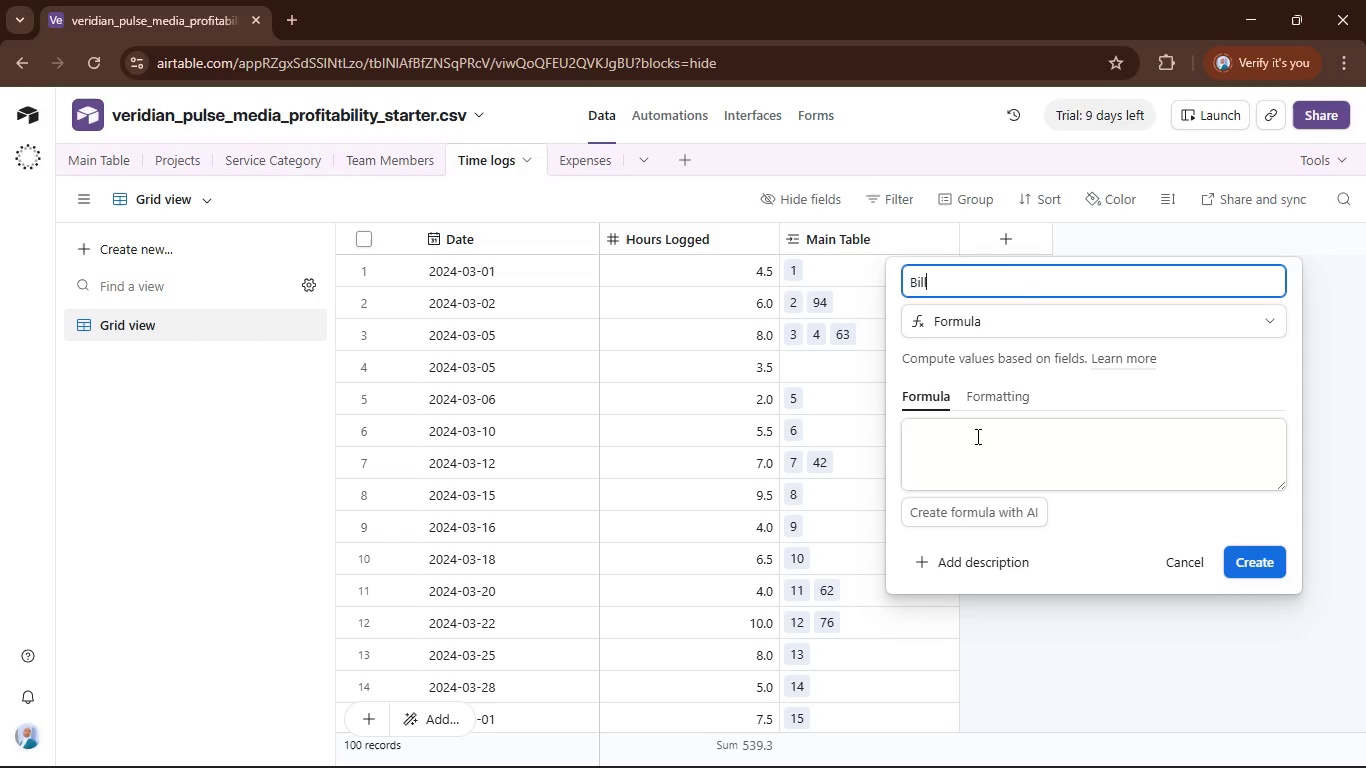 
type( Ty)
key(Backspace)
key(Backspace)
key(Backspace)
key(Backspace)
key(Backspace)
key(Backspace)
key(Backspace)
type(Internal hor)
key(Backspace)
type(ur bii)
key(Backspace)
type(llt)
key(Backspace)
type( type)
 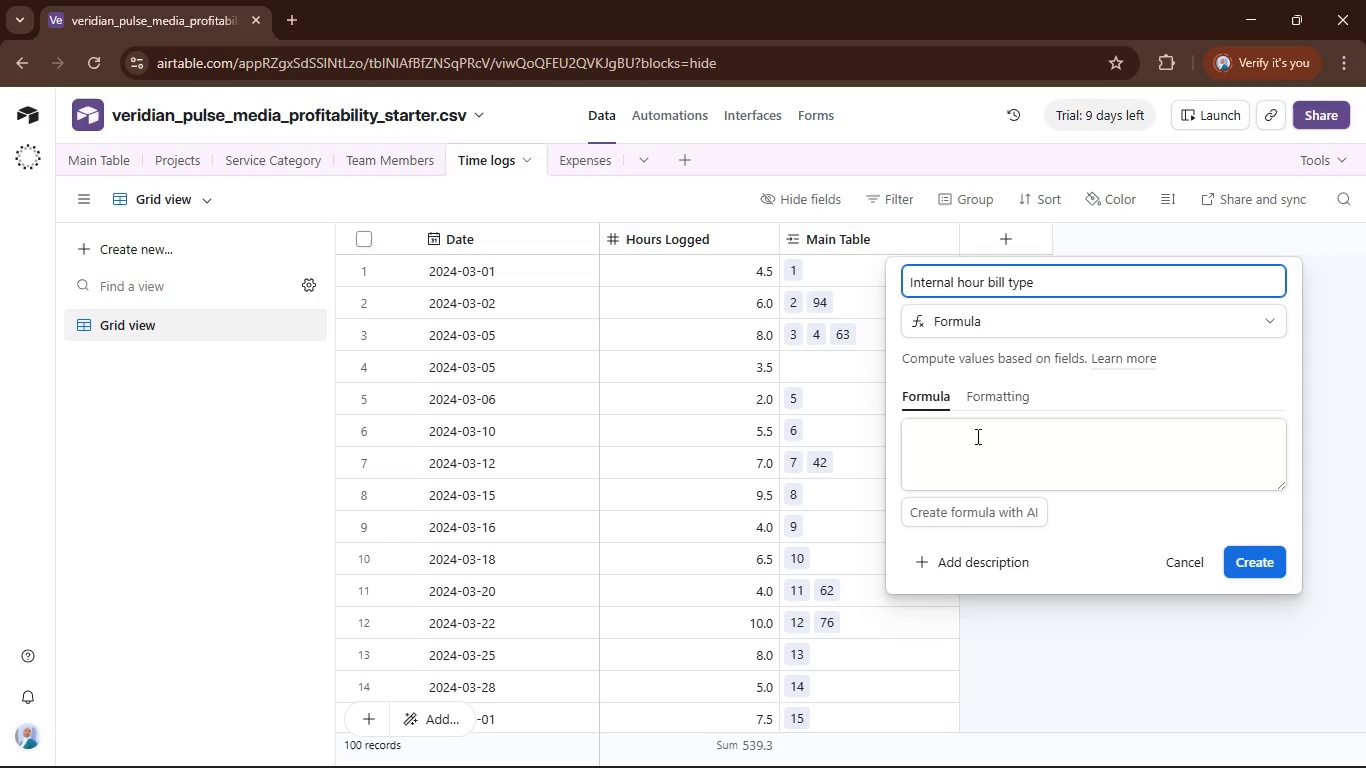 
key(ArrowLeft)
 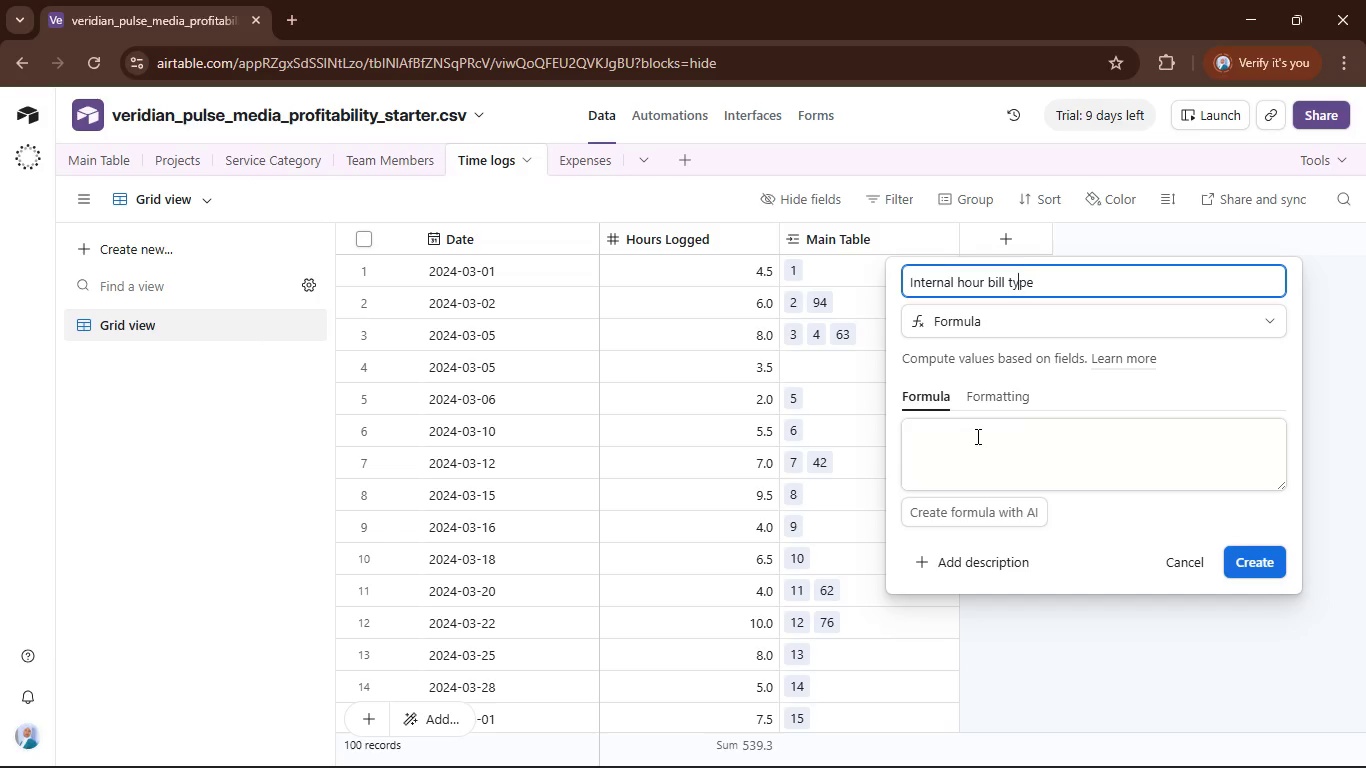 
key(ArrowLeft)
 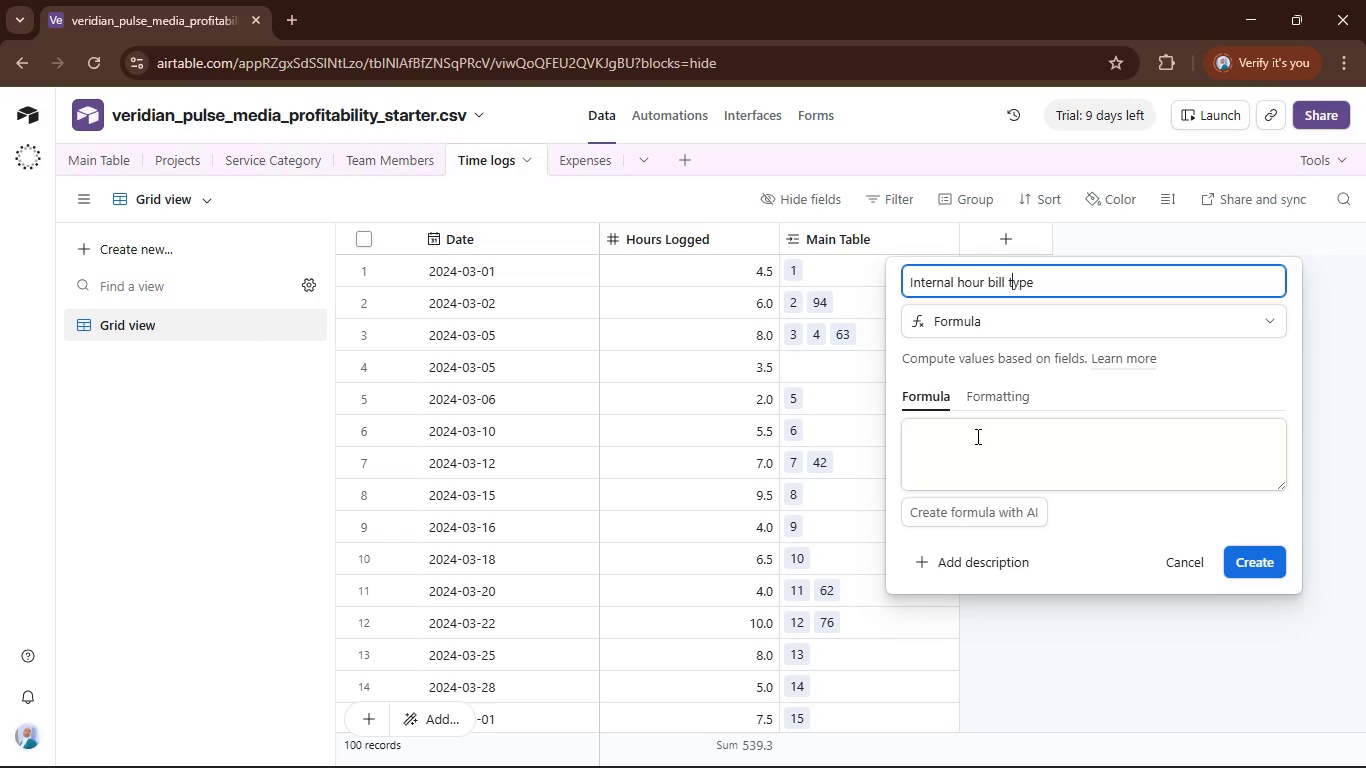 
key(ArrowLeft)
 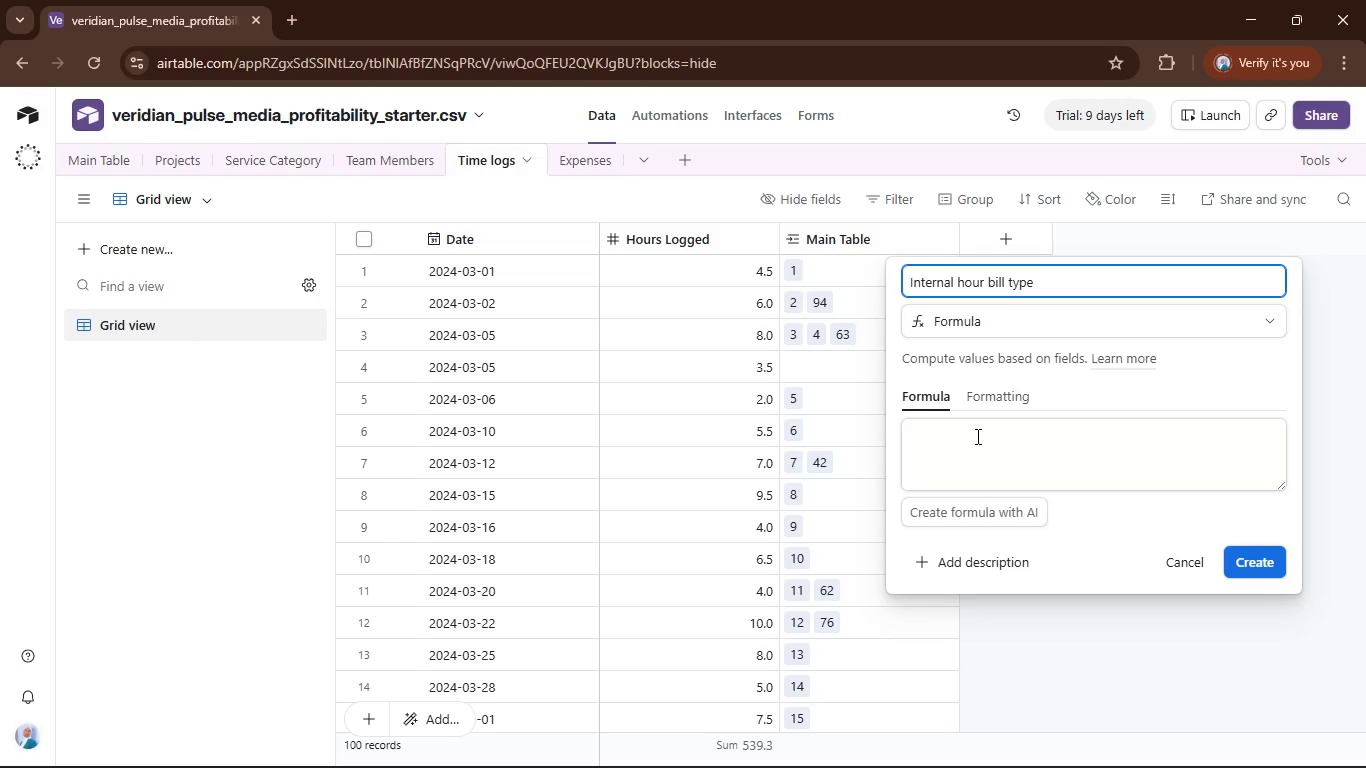 
key(Backspace)
 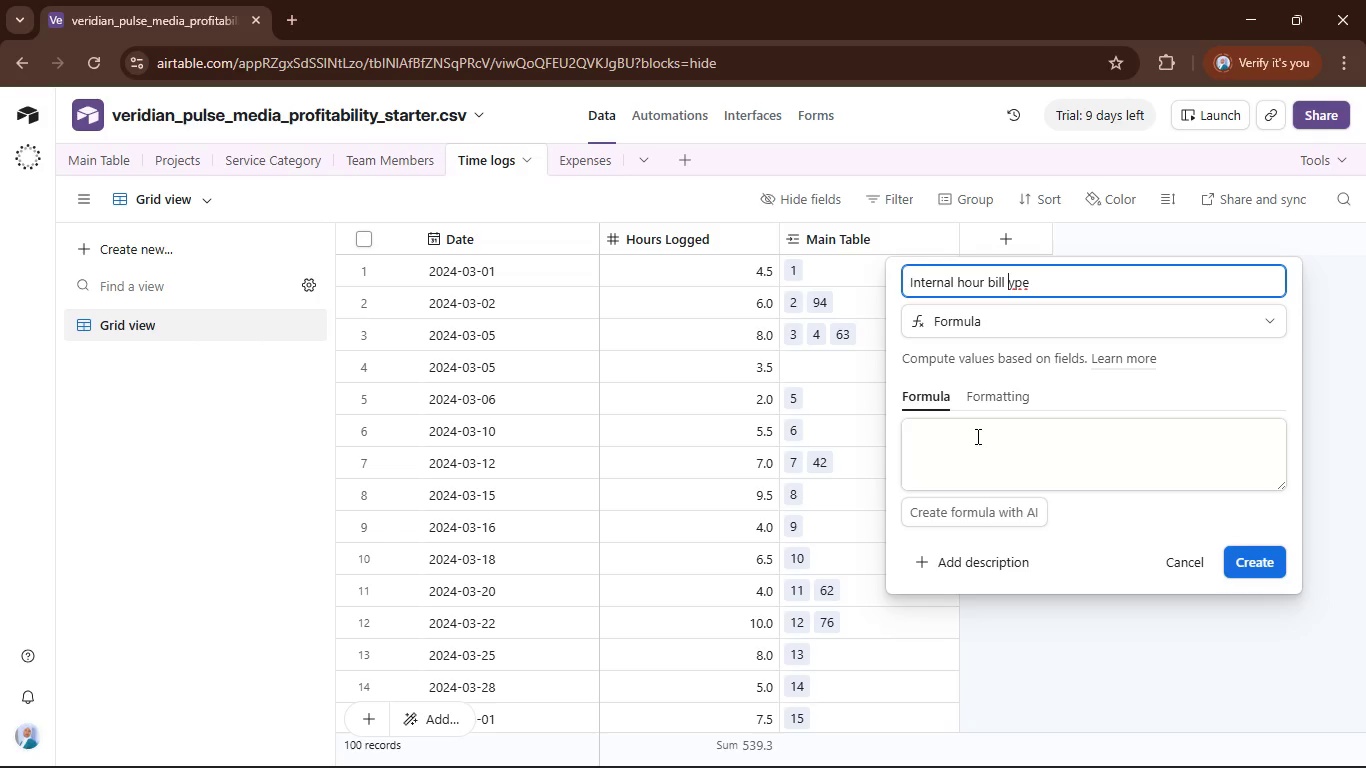 
key(Shift+ShiftRight)
 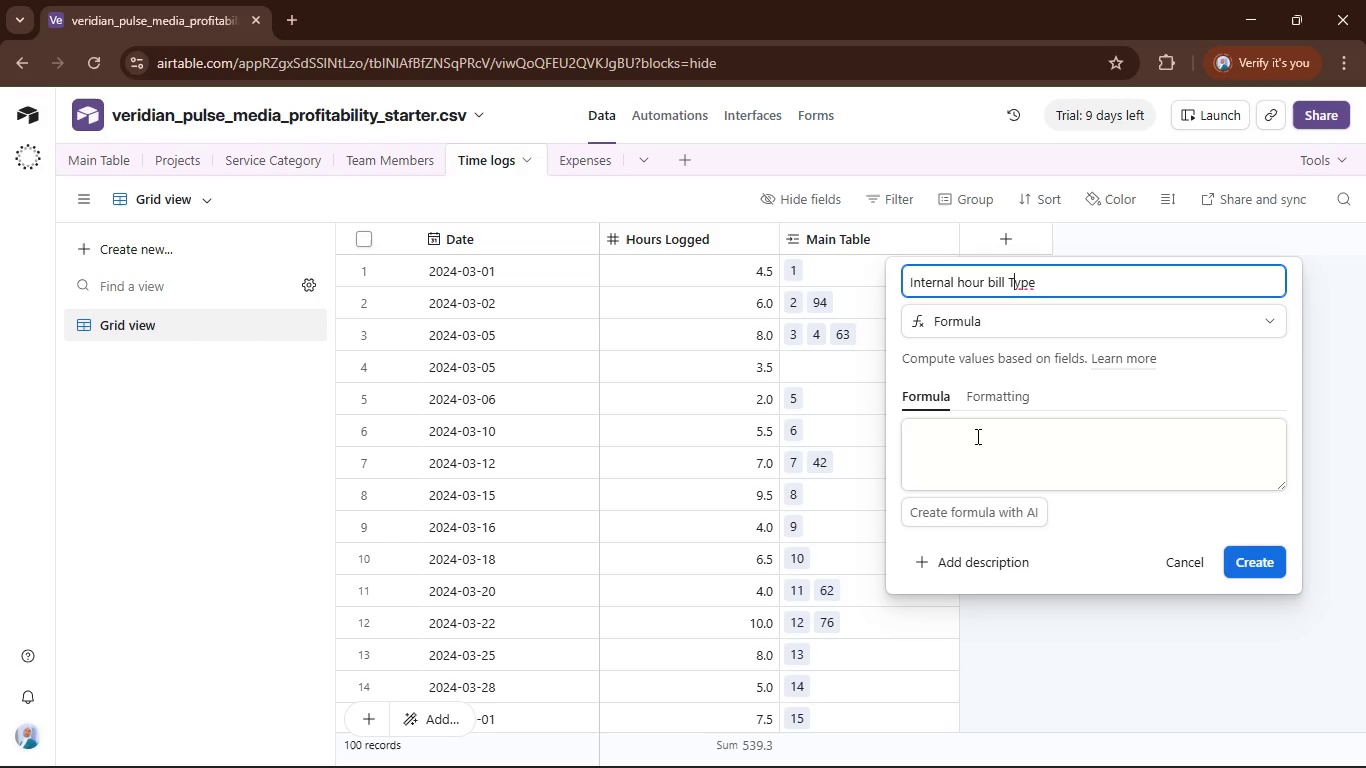 
key(Shift+T)
 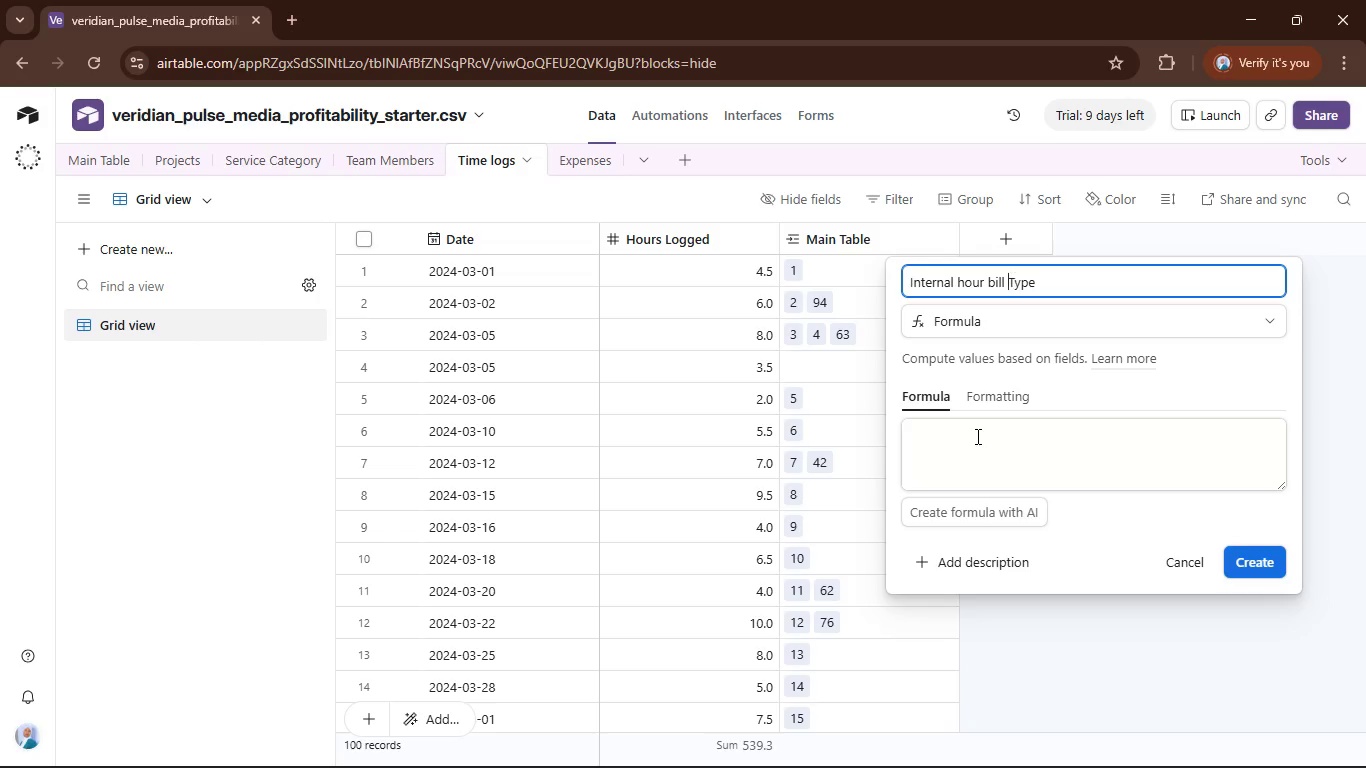 
key(ArrowLeft)
 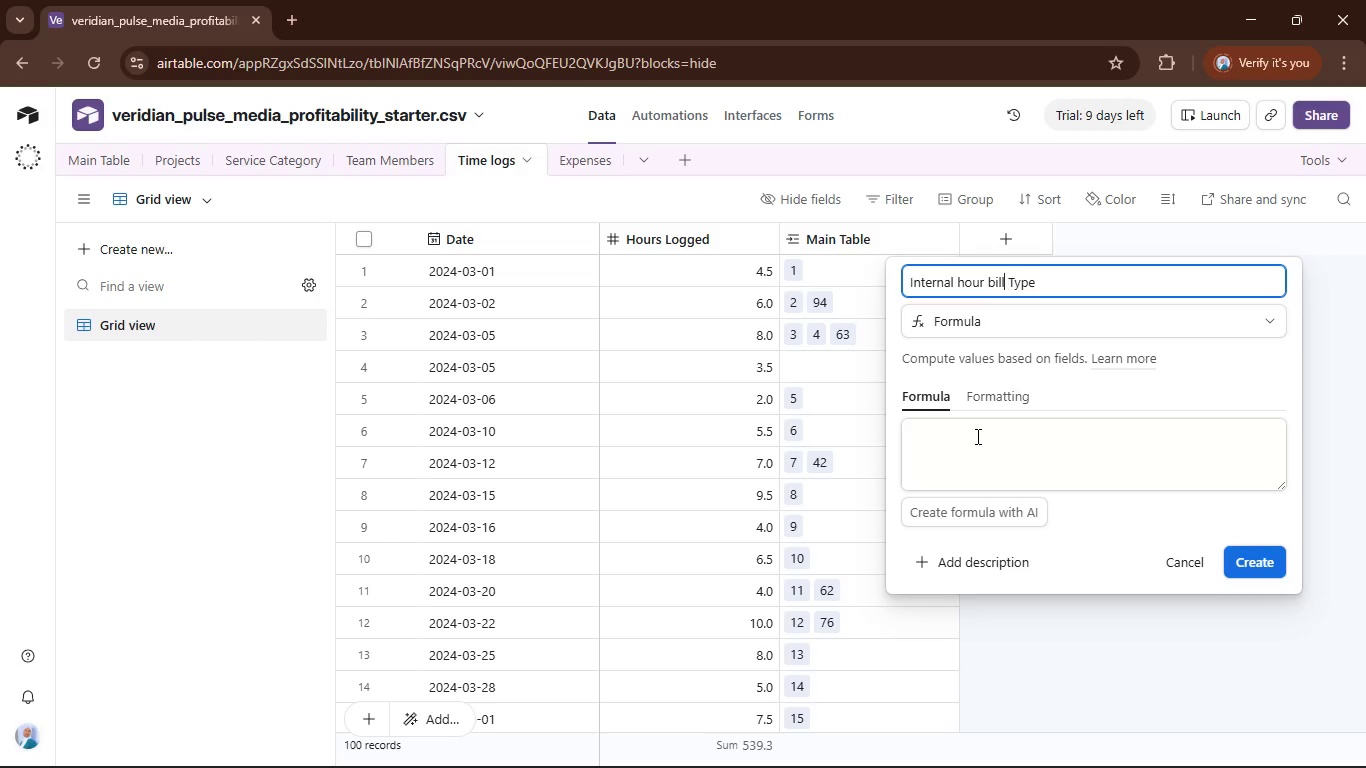 
key(ArrowLeft)
 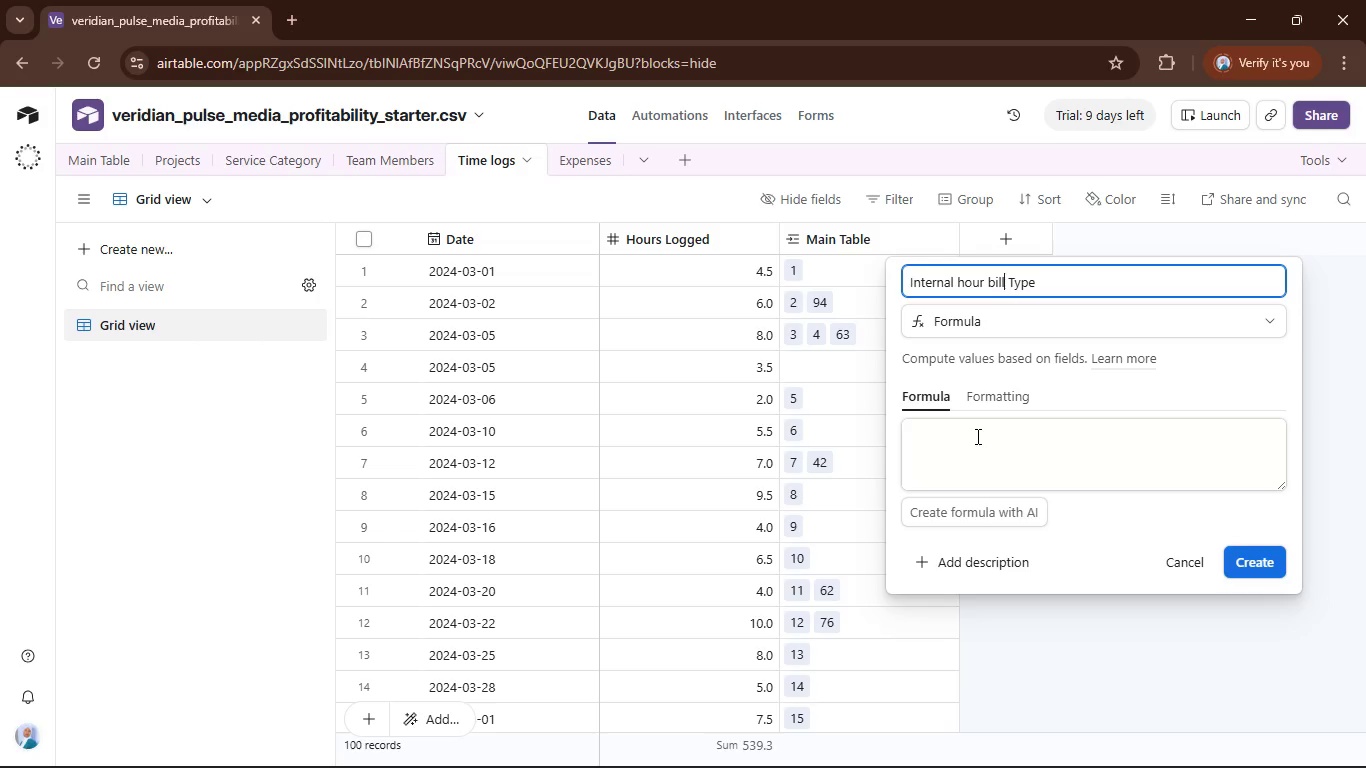 
key(ArrowLeft)
 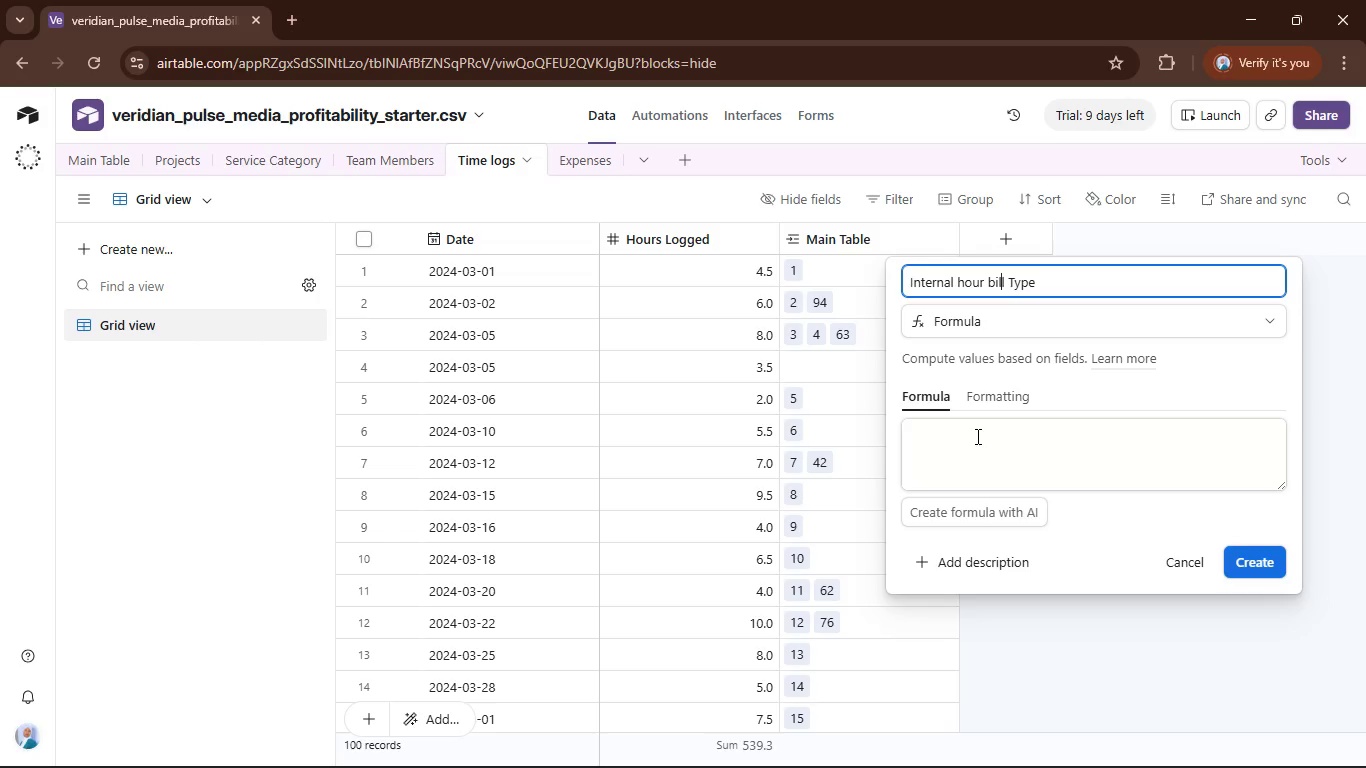 
key(ArrowLeft)
 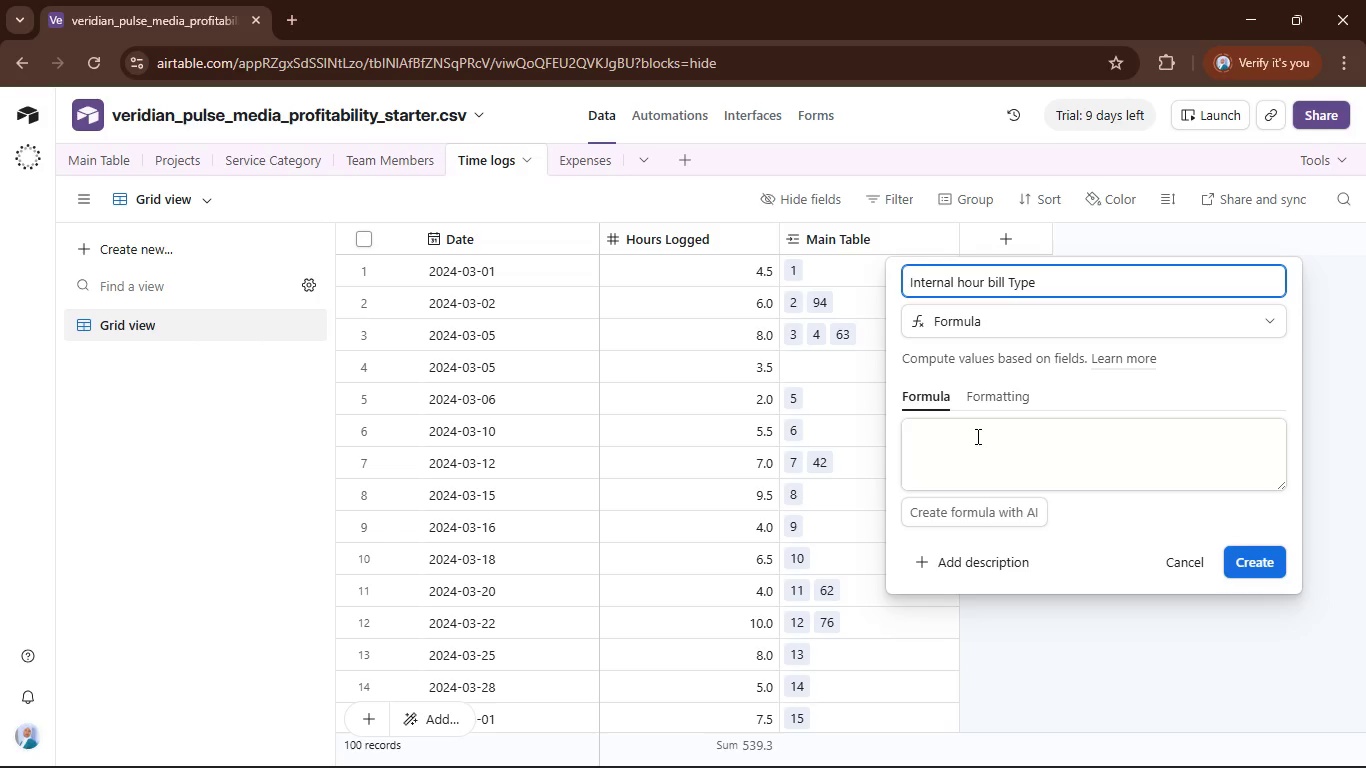 
key(ArrowLeft)
 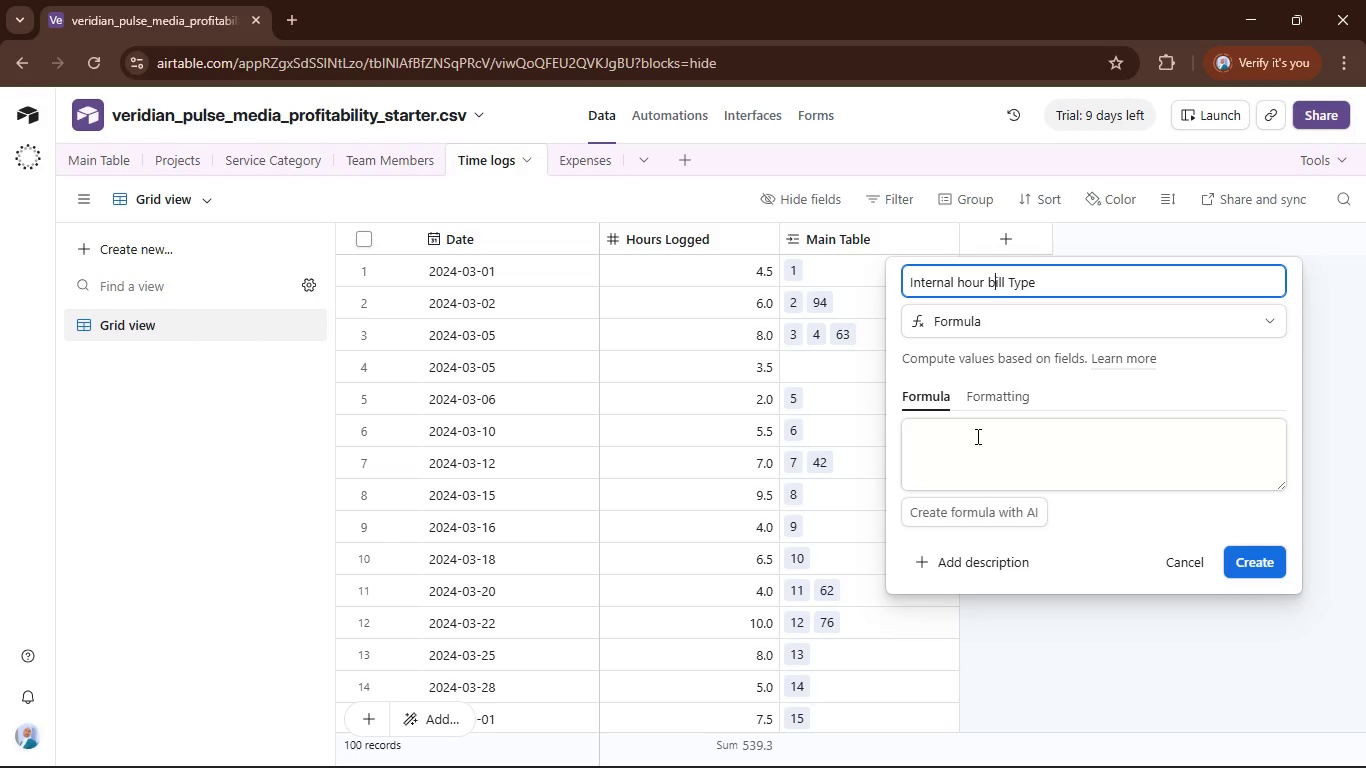 
key(Backspace)
 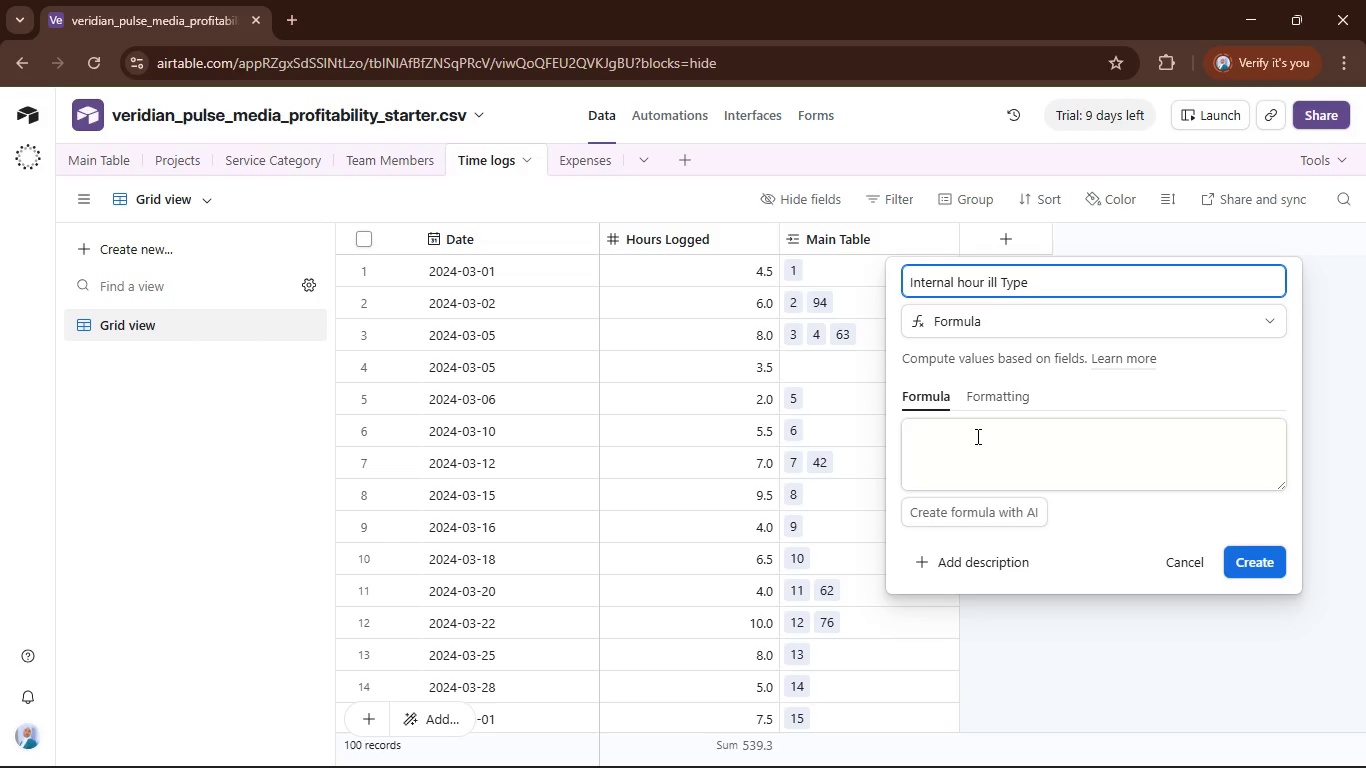 
key(Numpad1)
 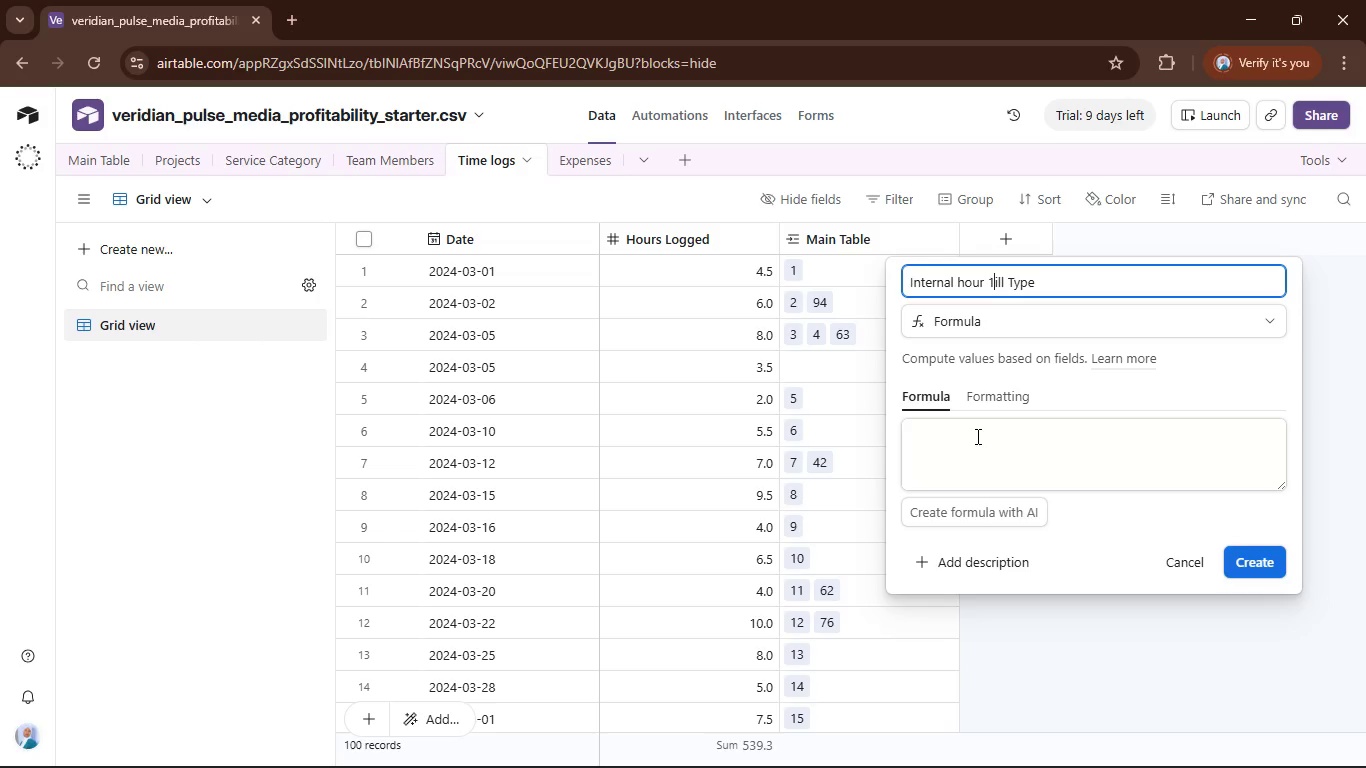 
hold_key(key=ShiftRight, duration=0.62)
 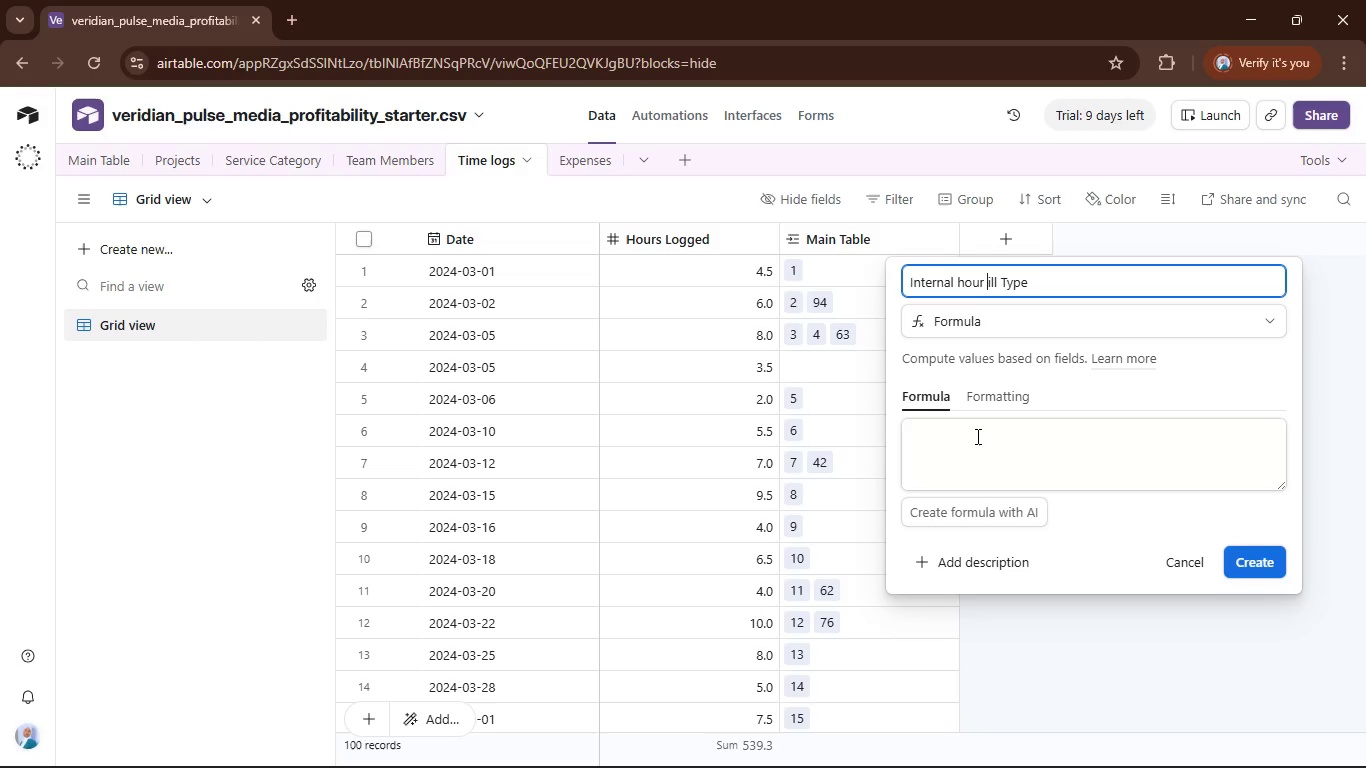 
key(Backspace)
 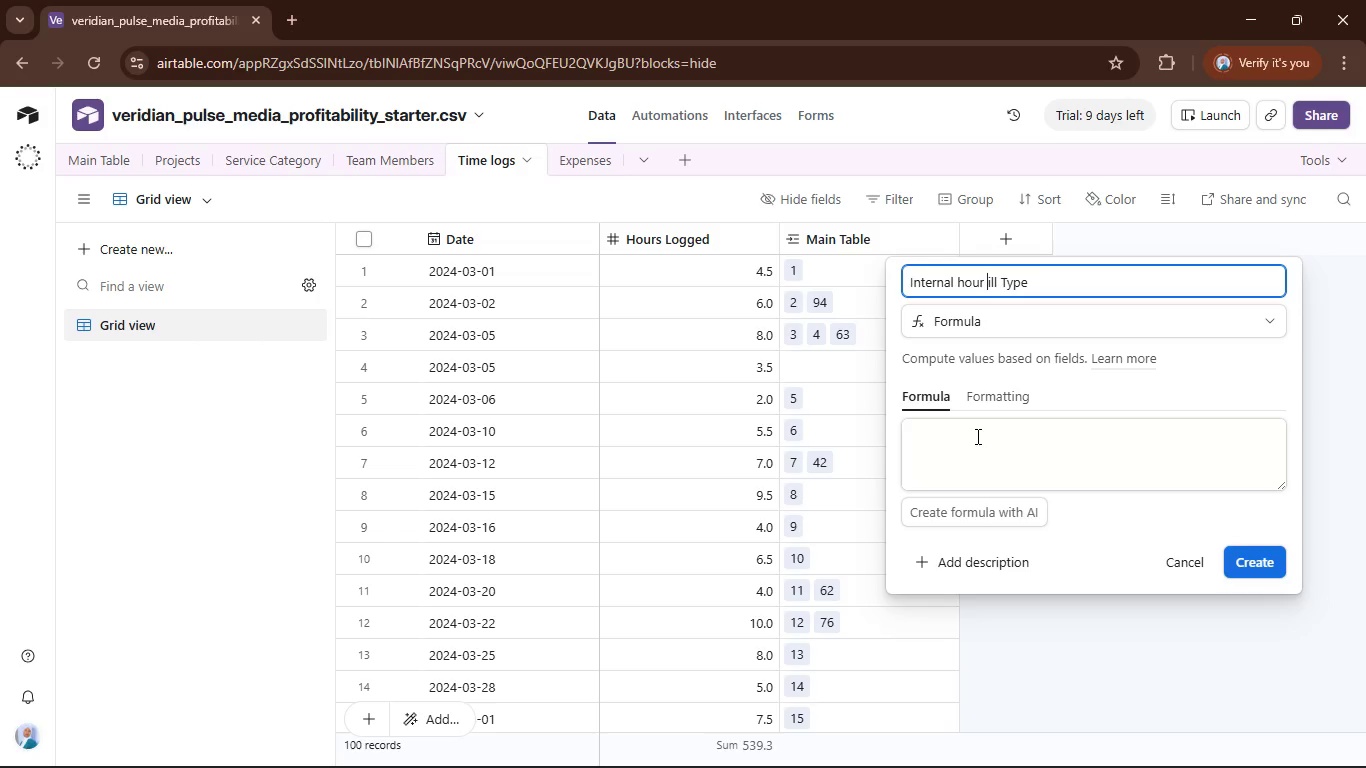 
key(Shift+ShiftRight)
 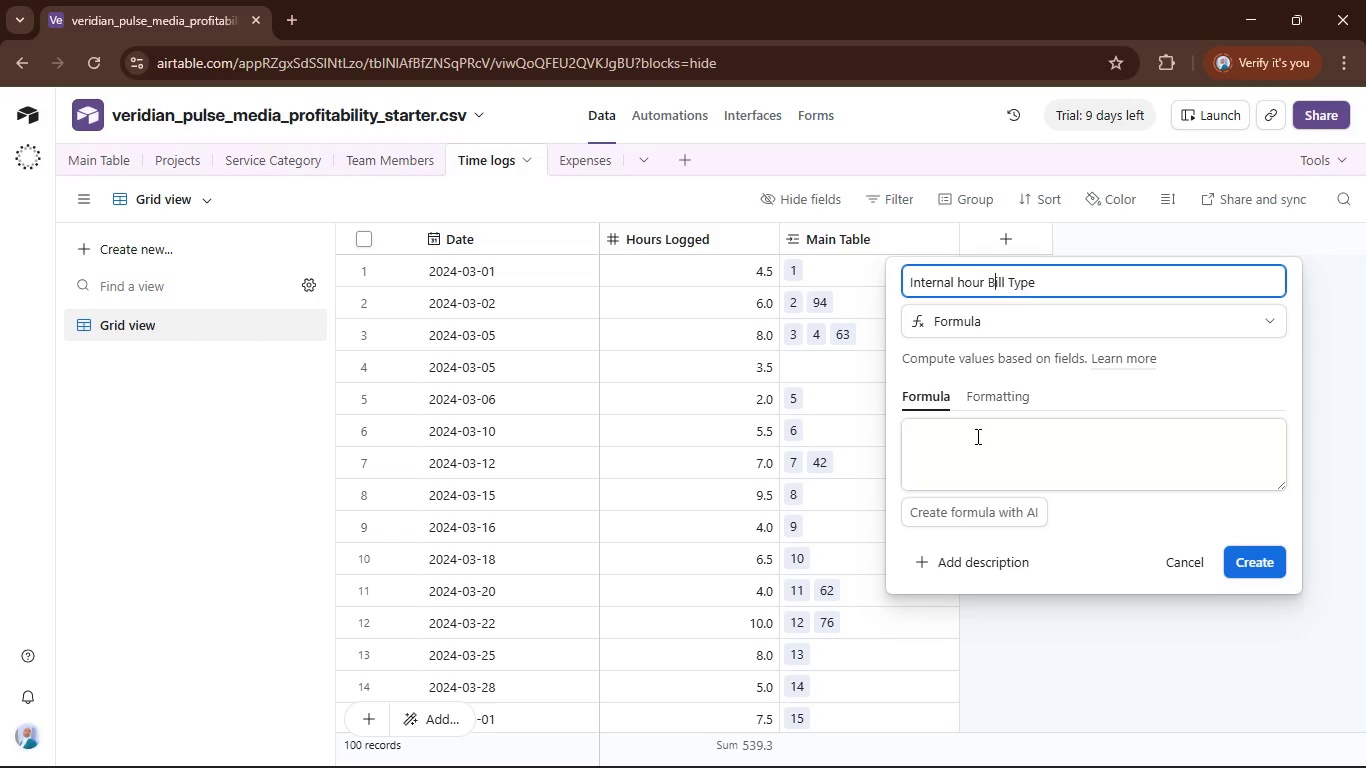 
key(Shift+B)
 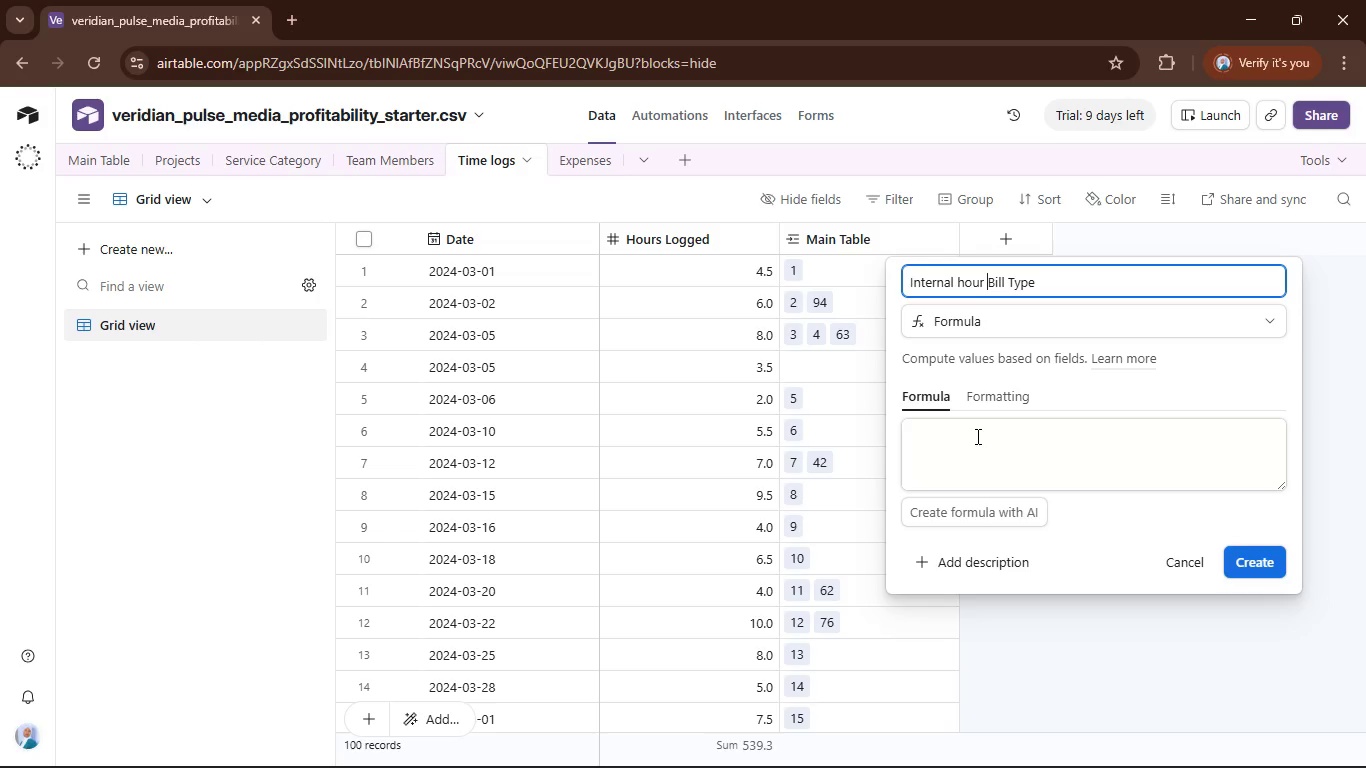 
hold_key(key=ArrowLeft, duration=0.67)
 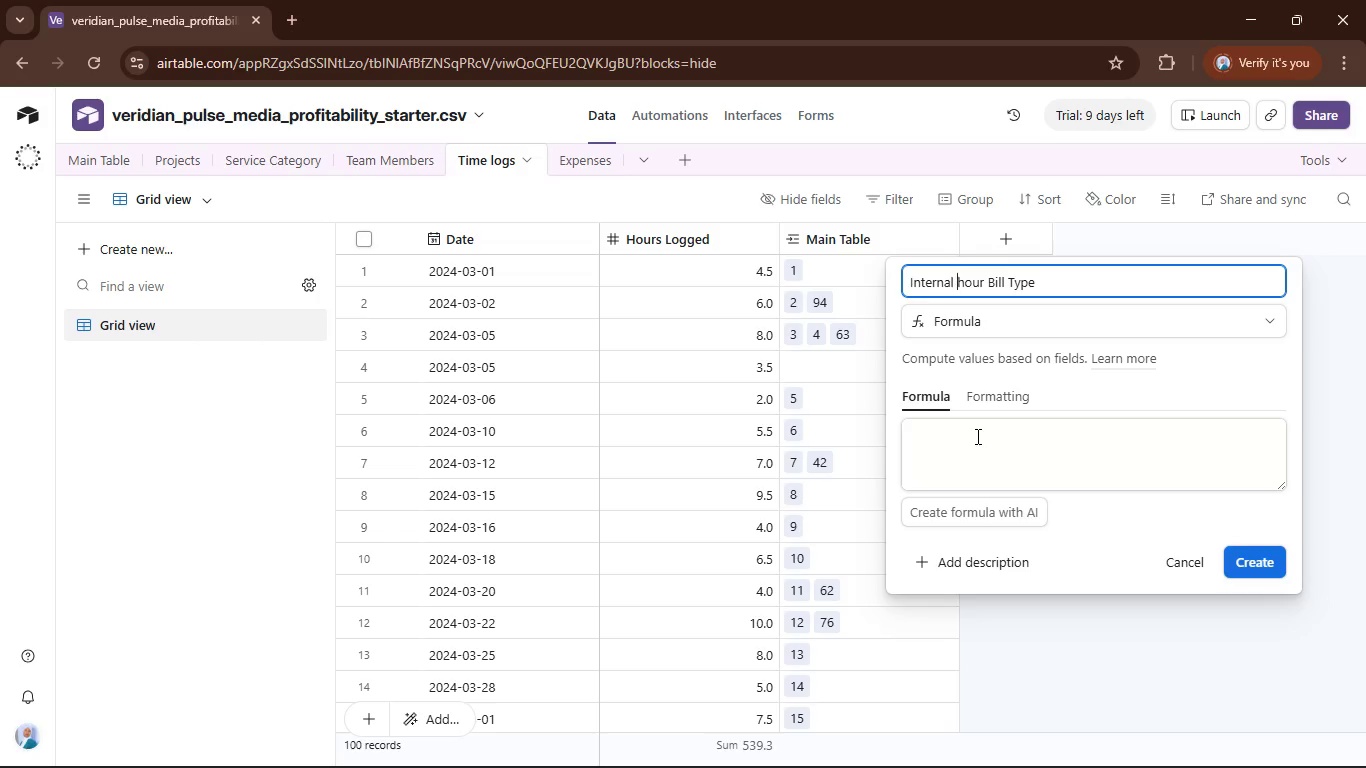 
key(ArrowRight)
 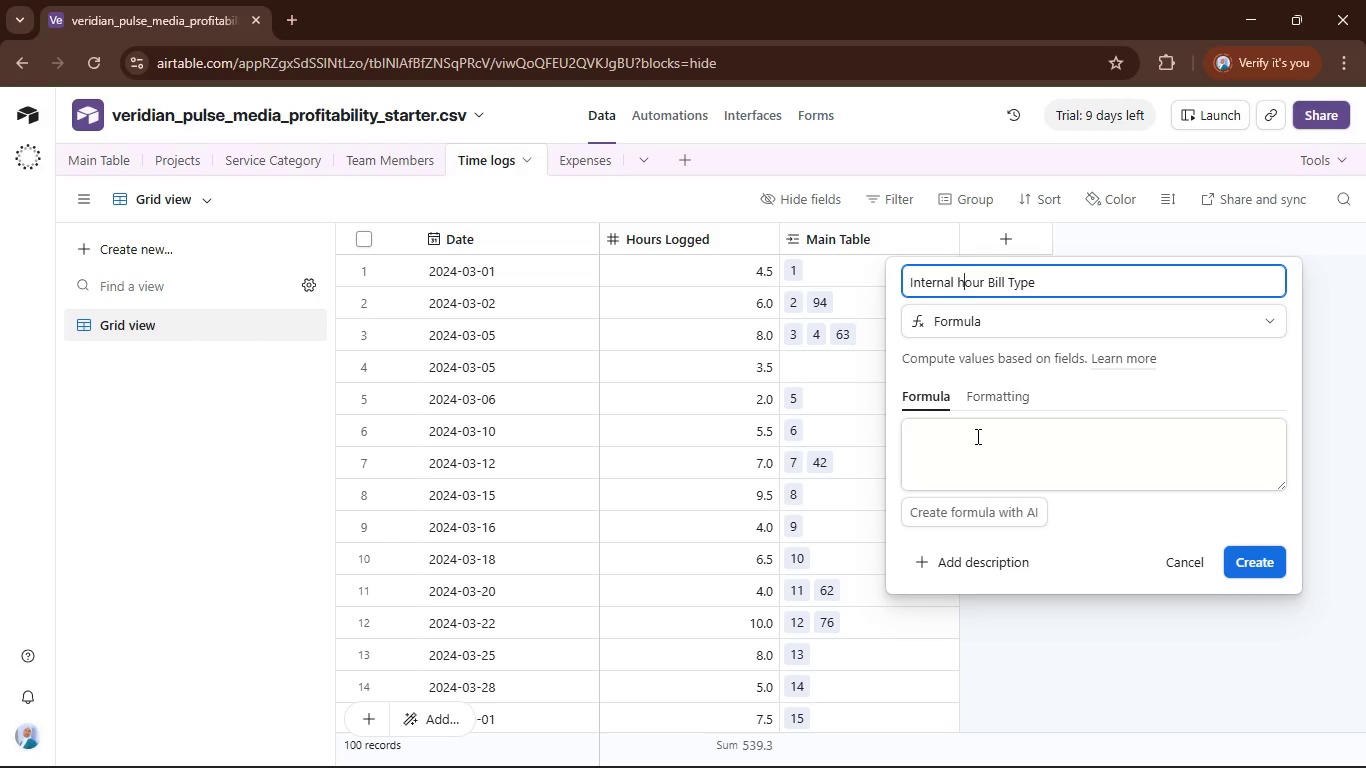 
key(ArrowRight)
 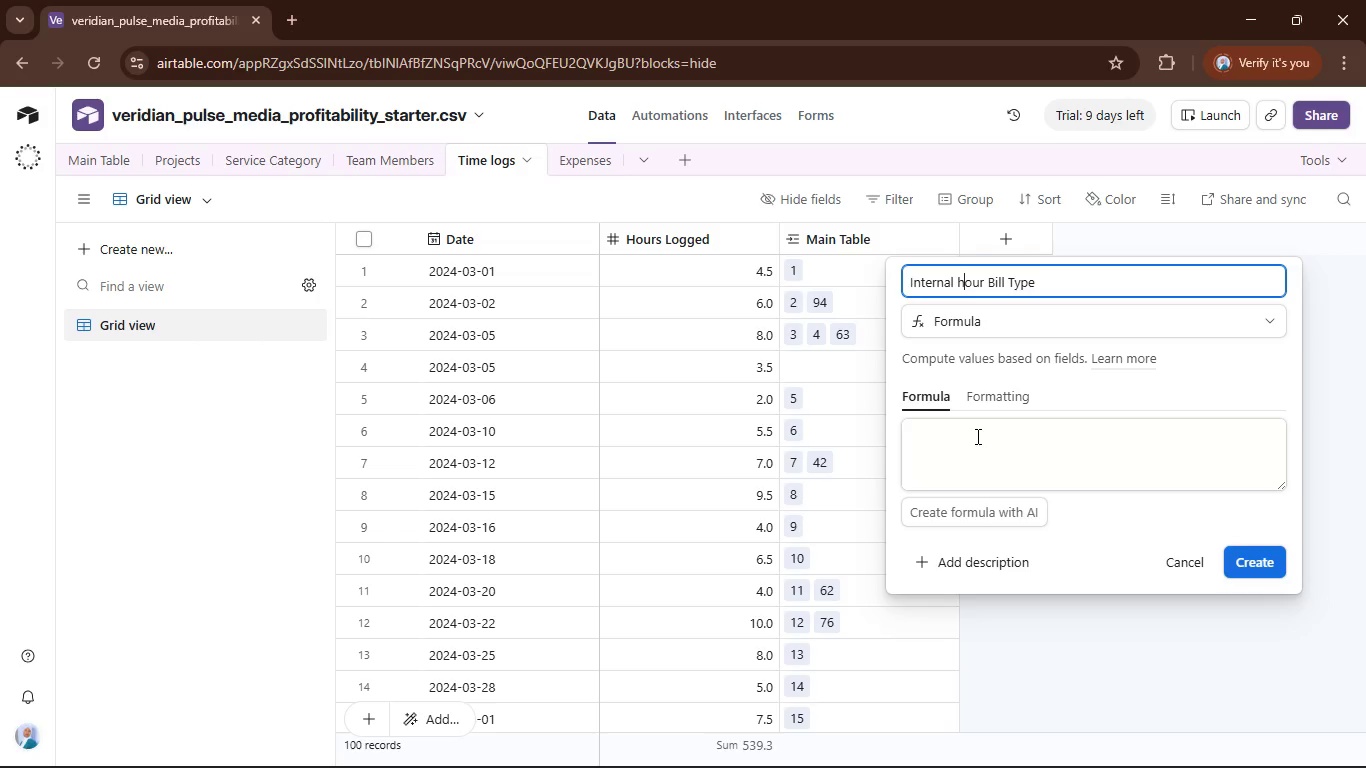 
key(Backspace)
 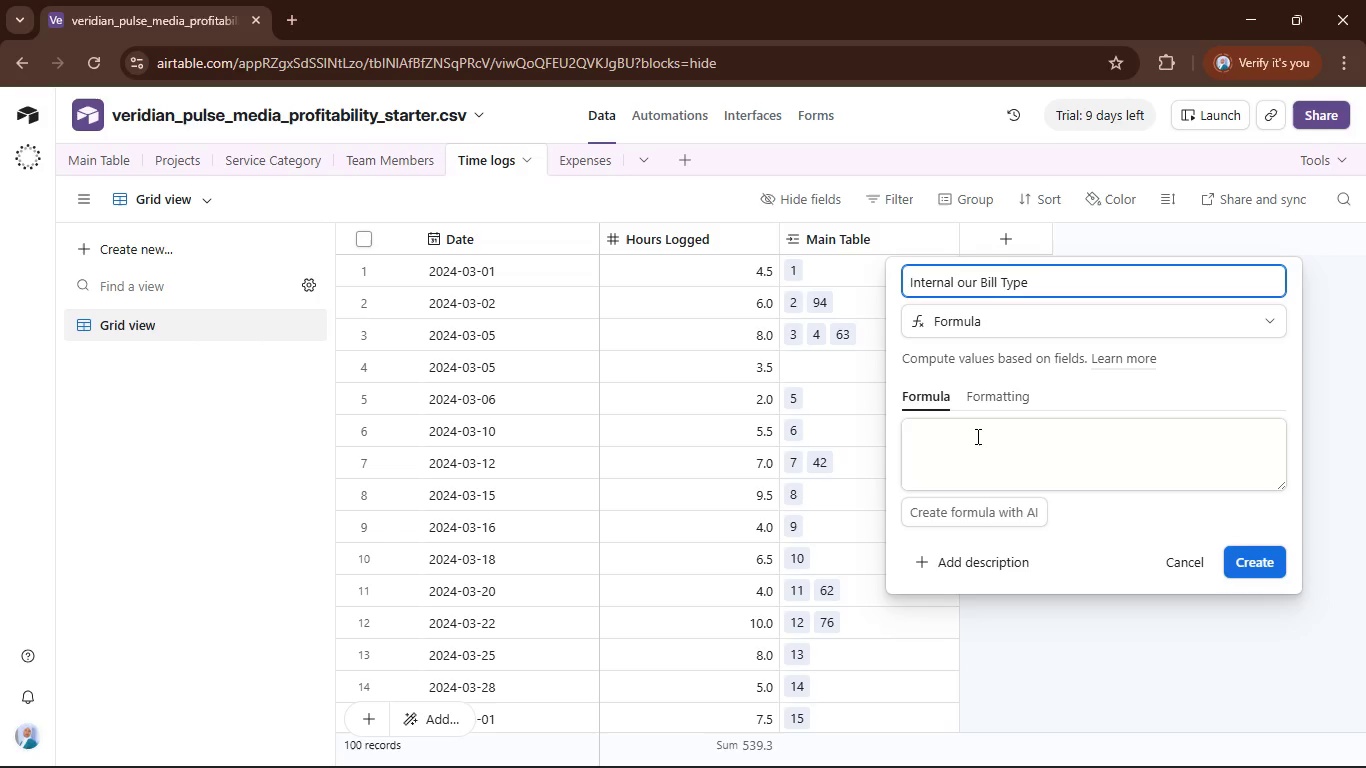 
key(Shift+H)
 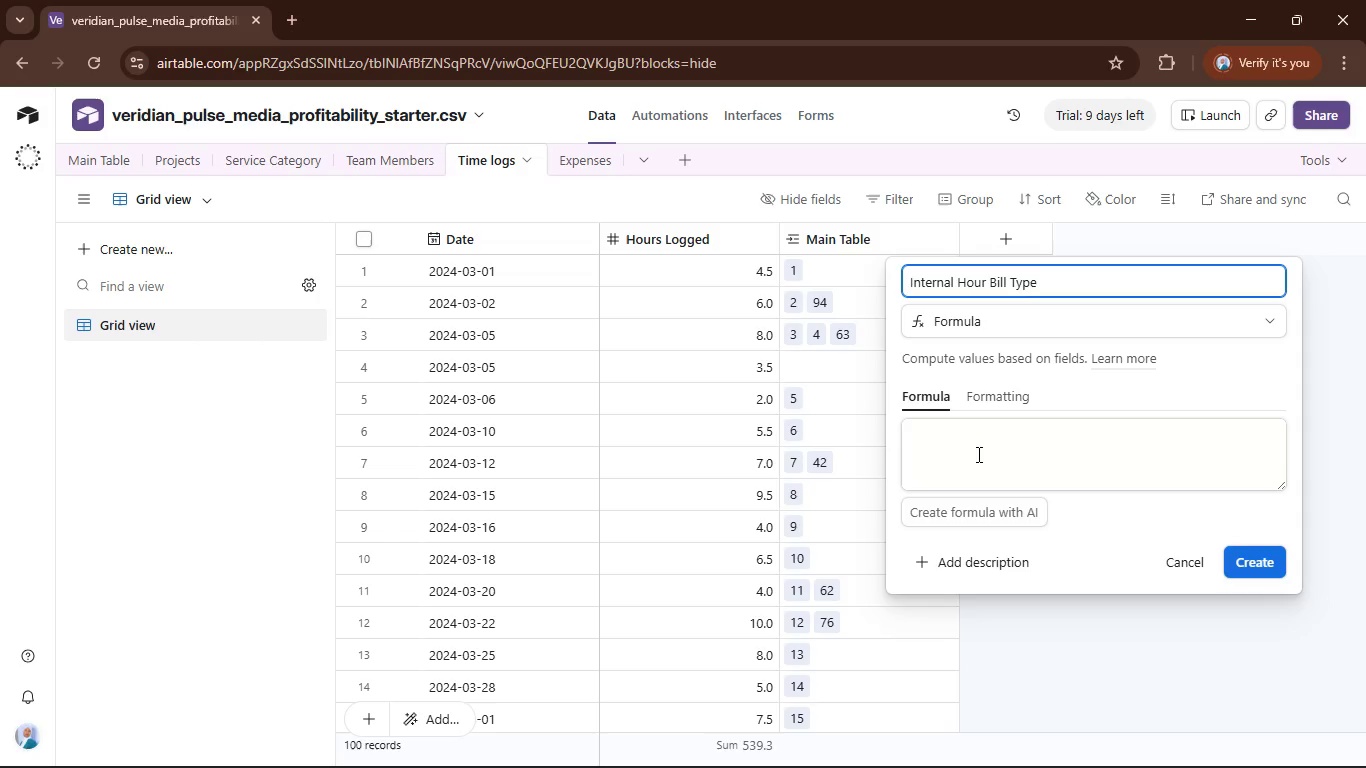 
left_click([977, 454])
 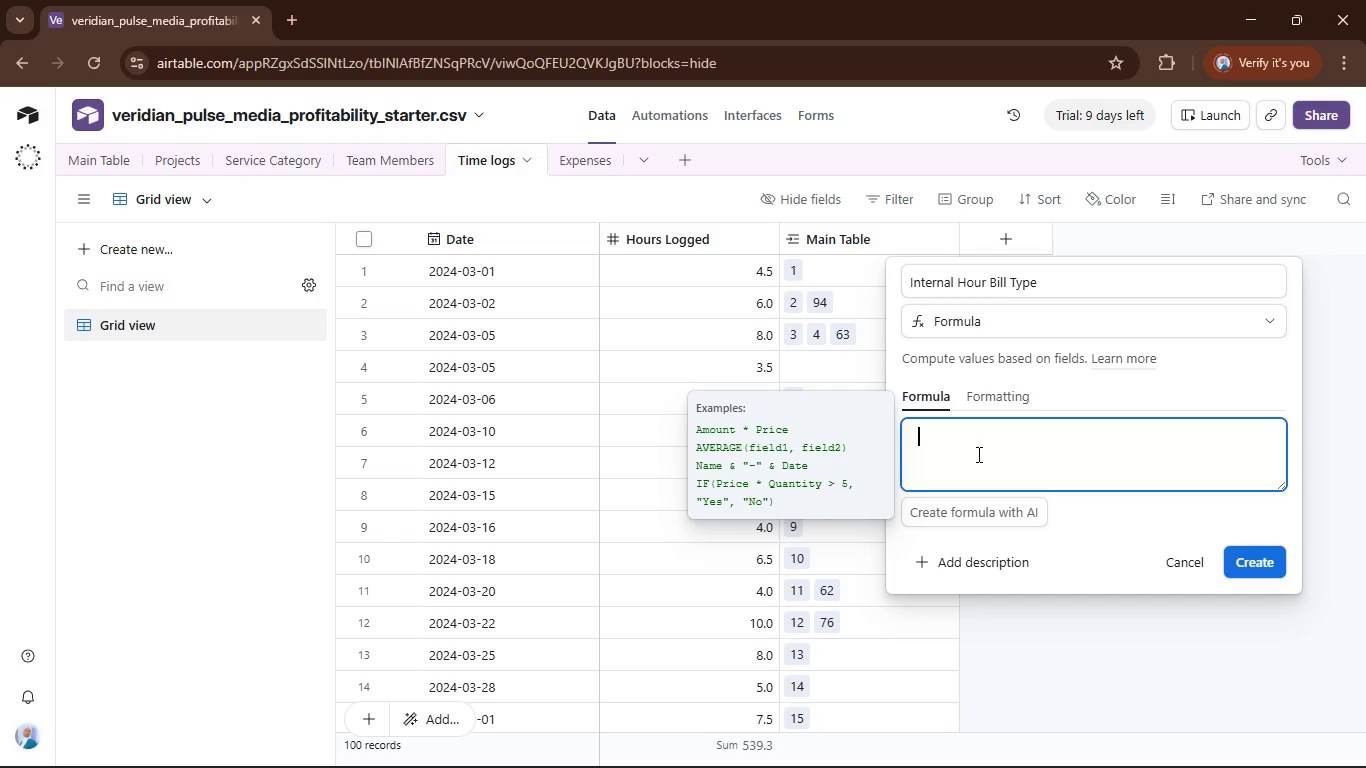 
type(If(hour)
 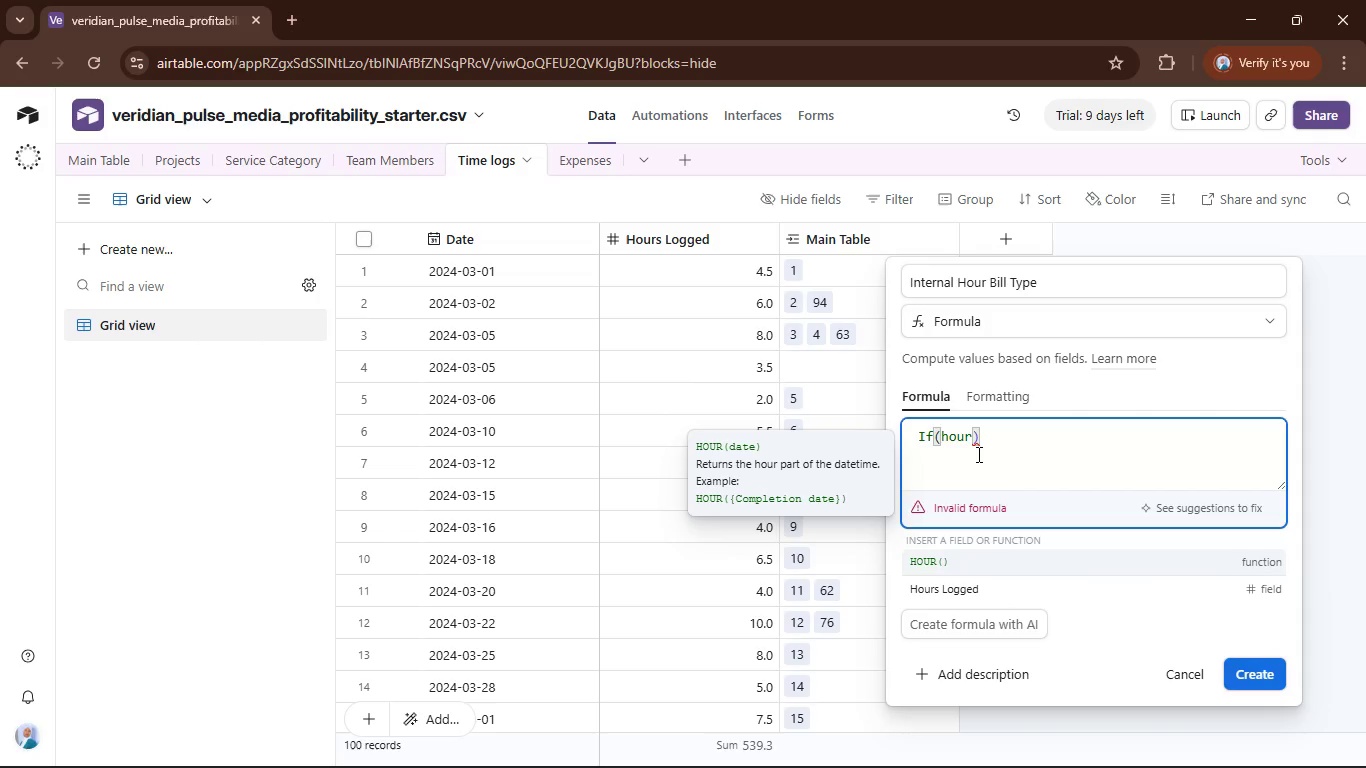 
left_click([1064, 587])
 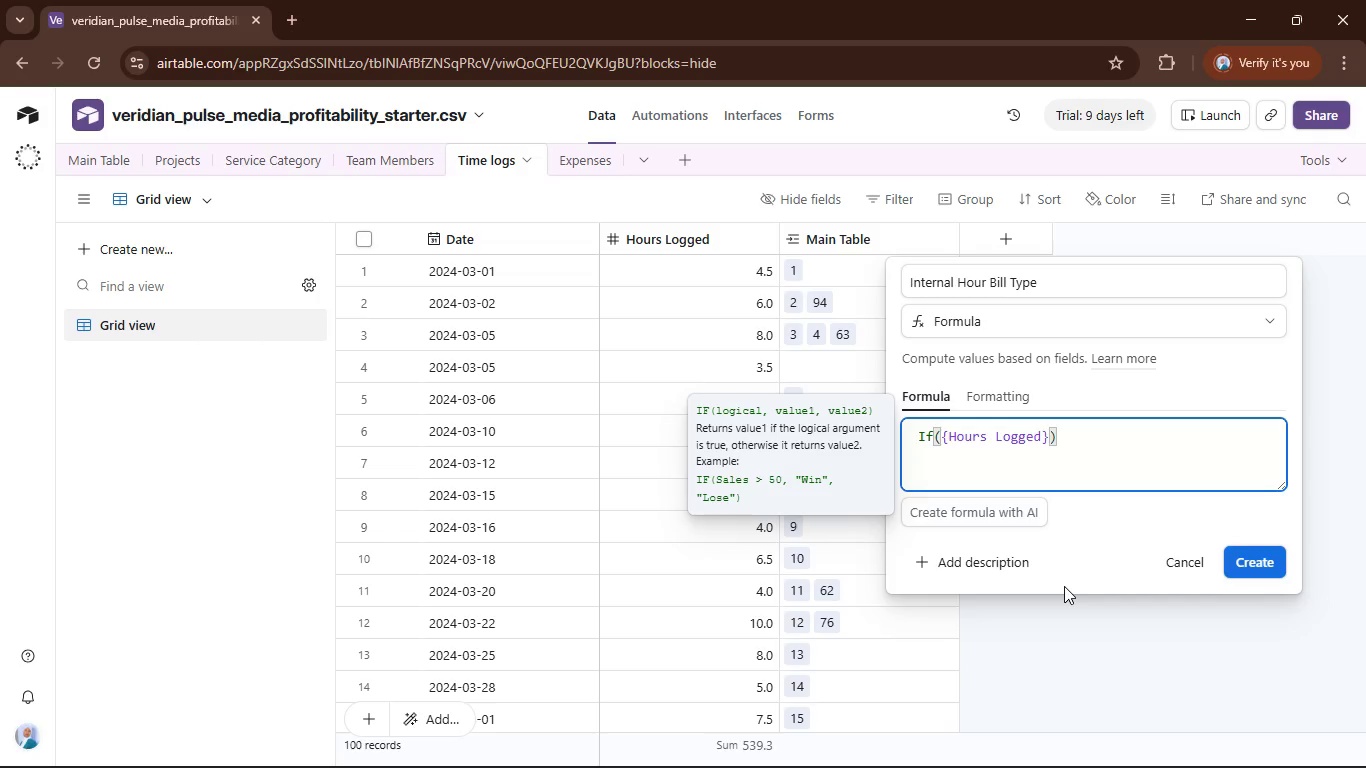 
key(Shift+ShiftRight)
 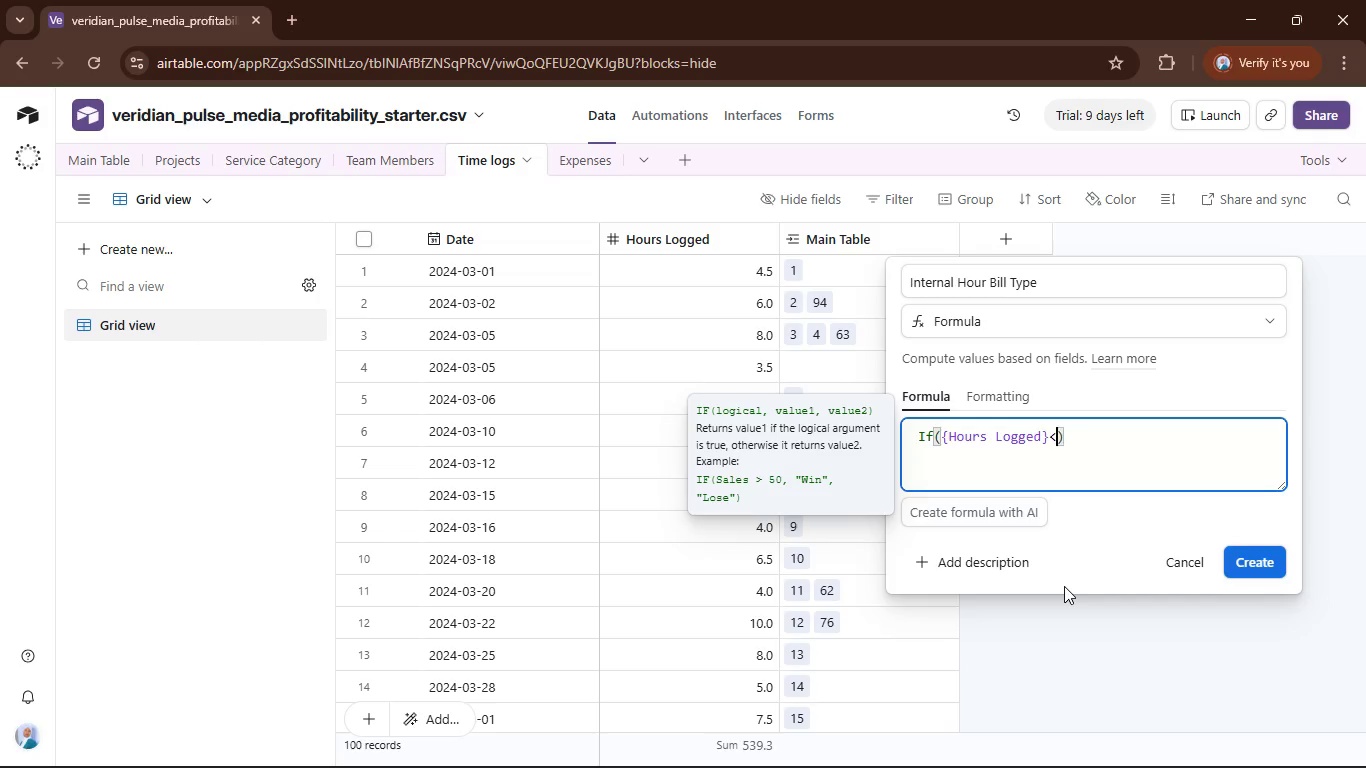 
key(Shift+Comma)
 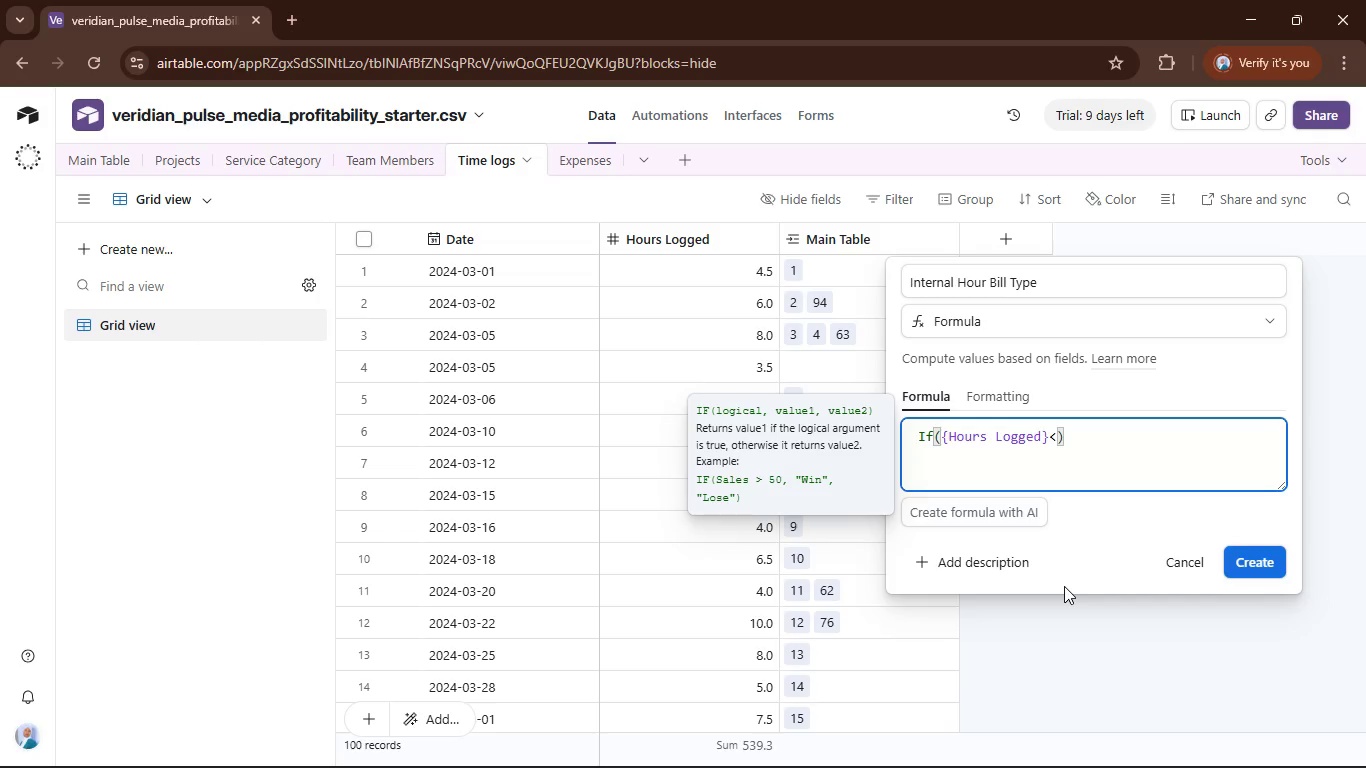 
key(Numpad3)
 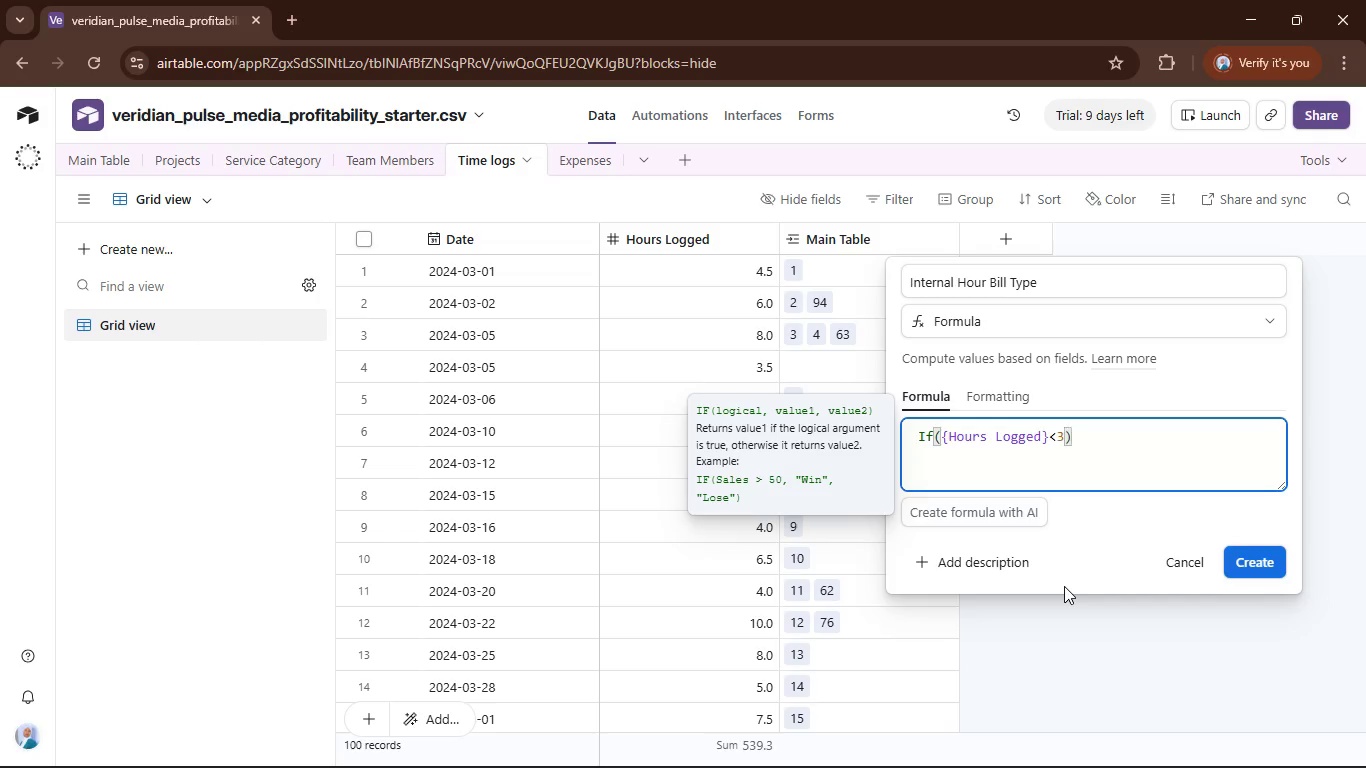 
key(Comma)
 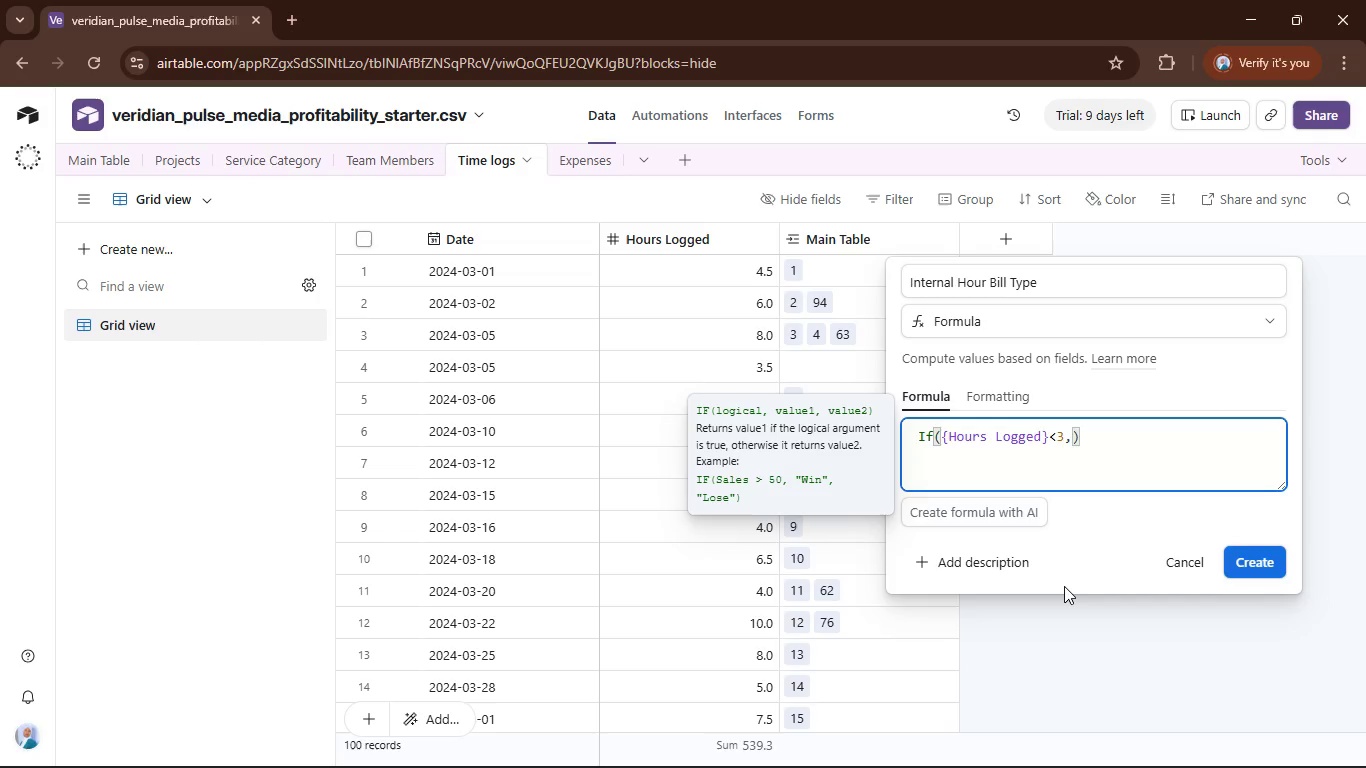 
key(Shift+Quote)
 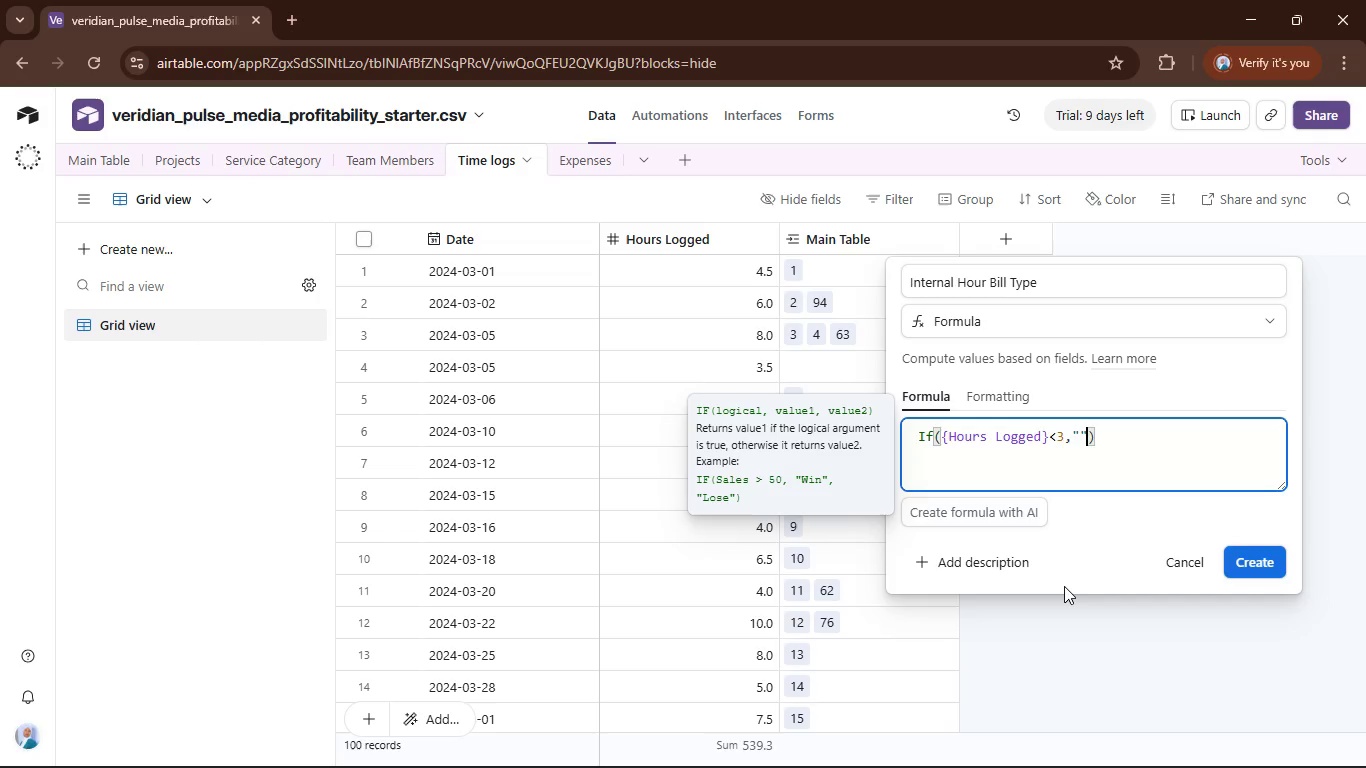 
key(Shift+Quote)
 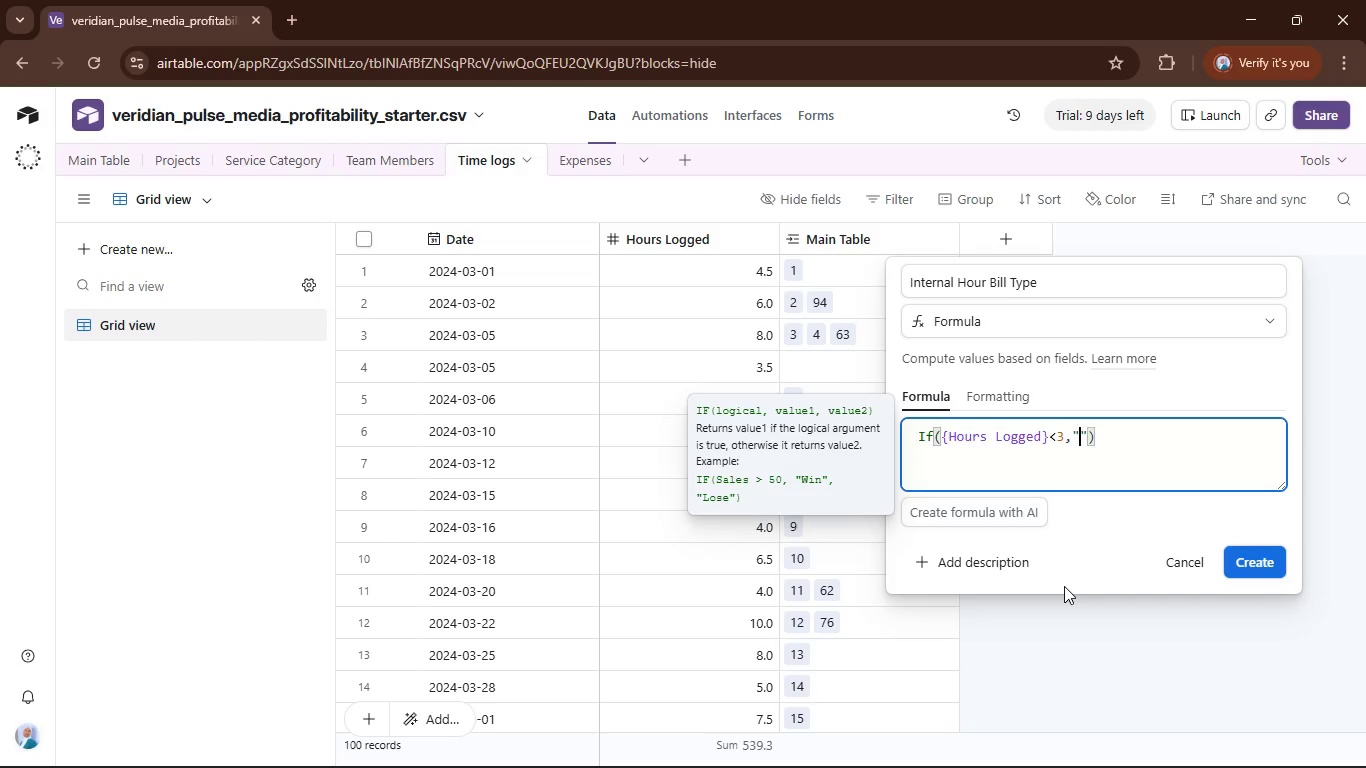 
key(ArrowLeft)
 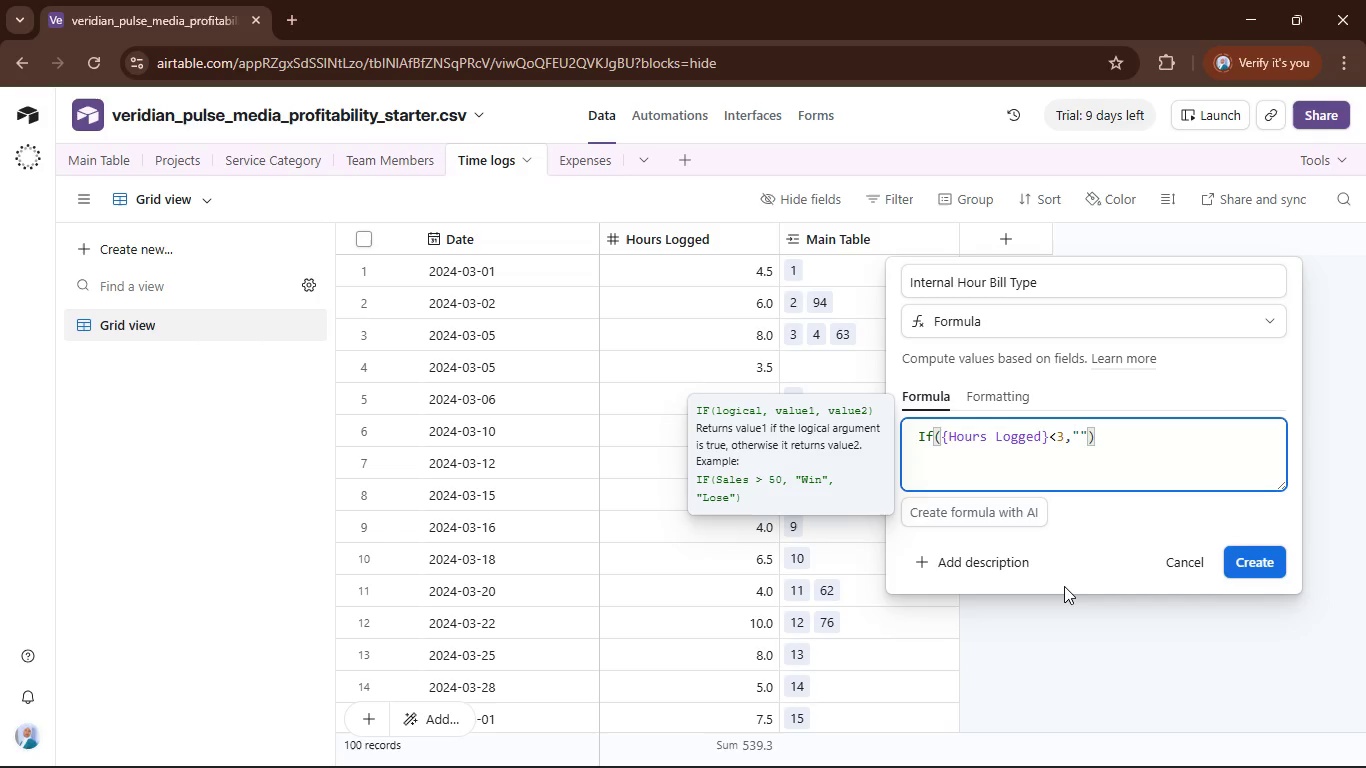 
type(Non-Billable)
 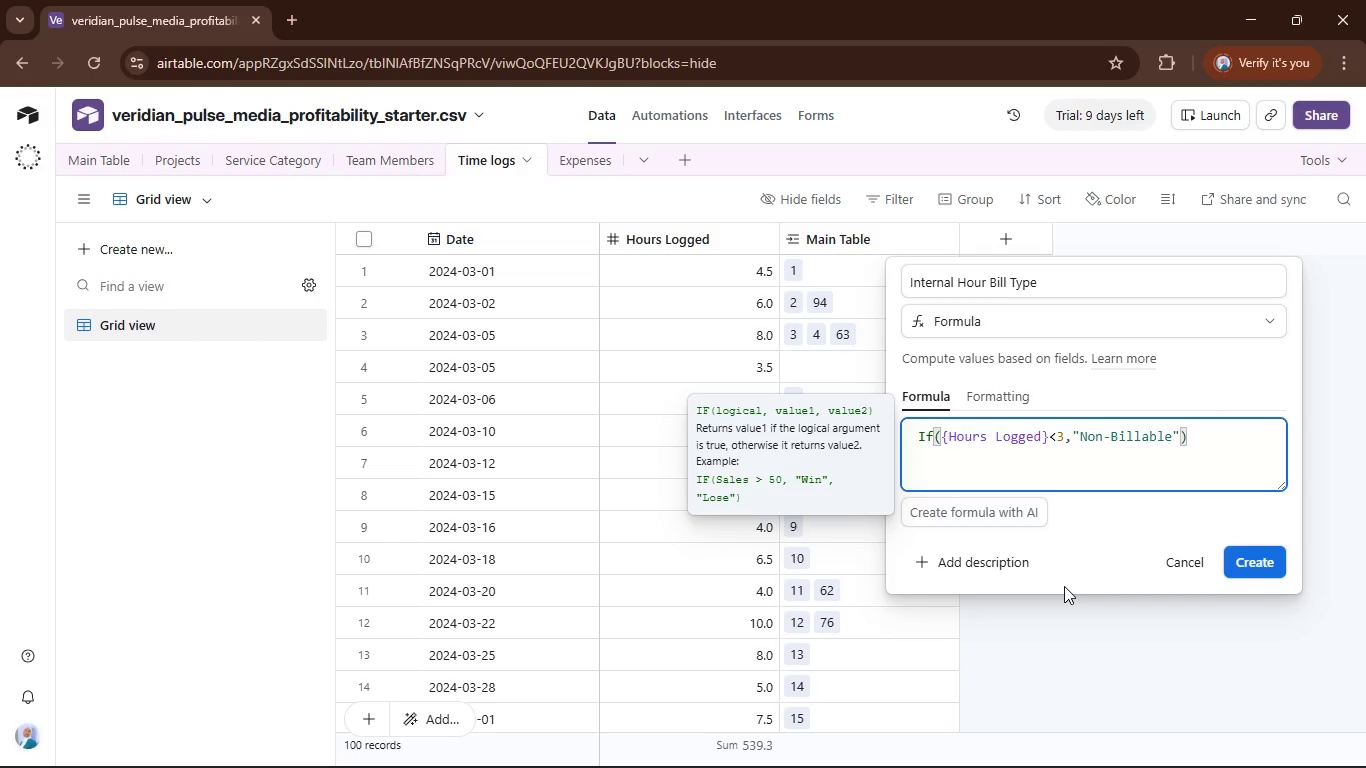 
key(ArrowRight)
 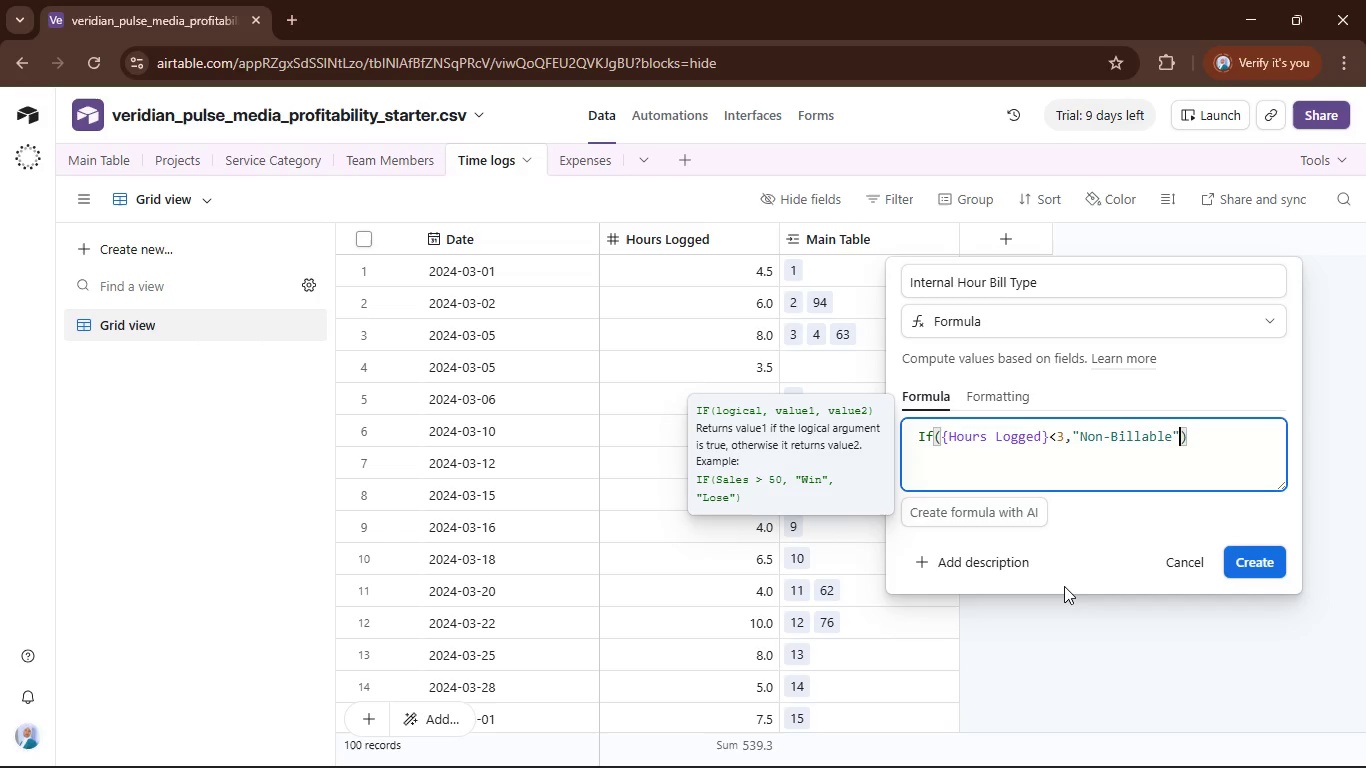 
key(M)
 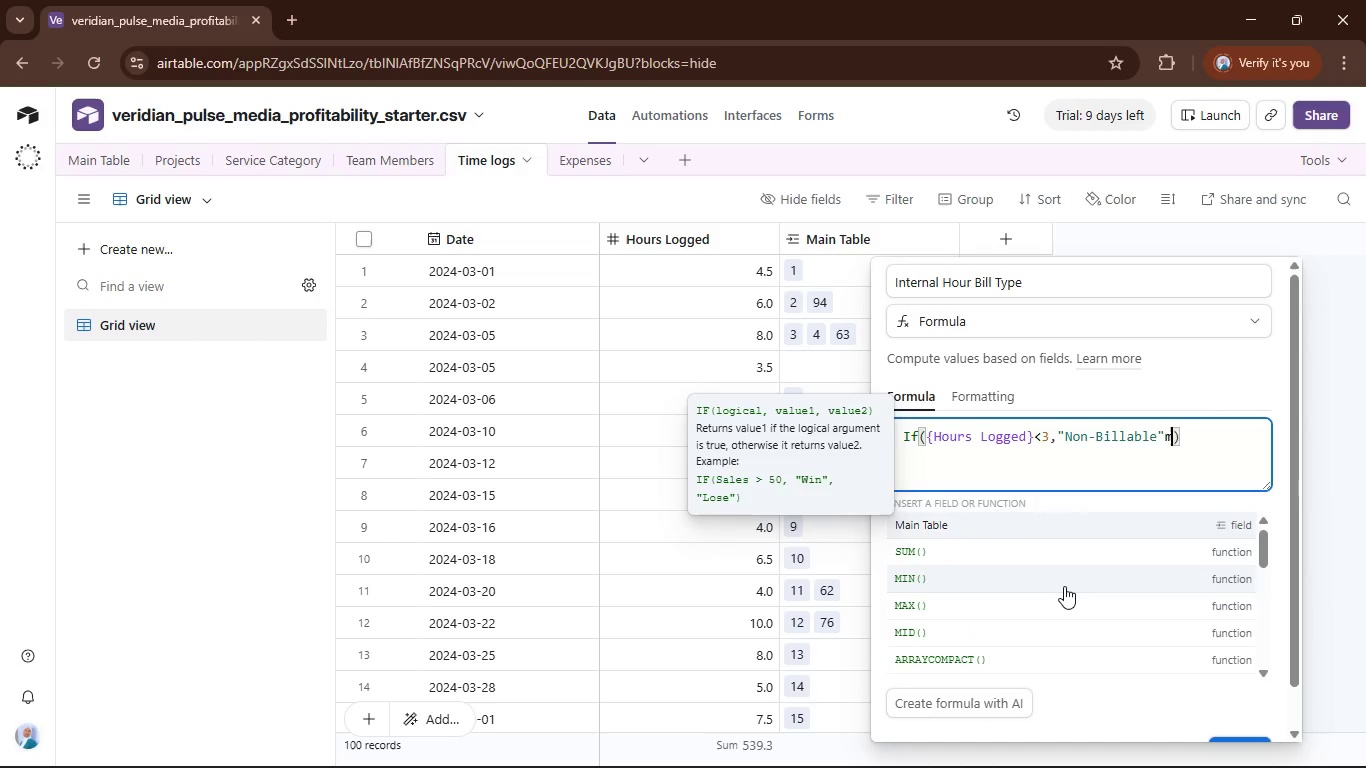 
key(Backspace)
 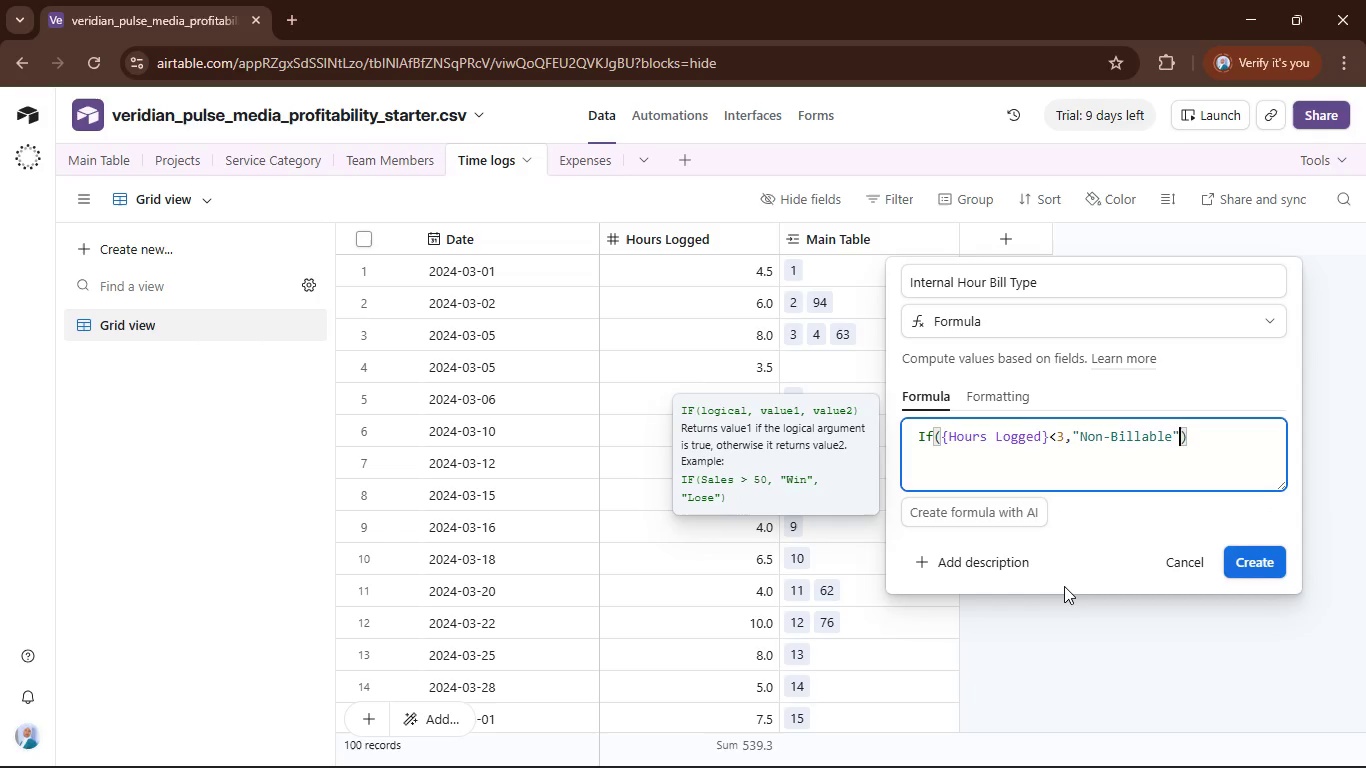 
key(Comma)
 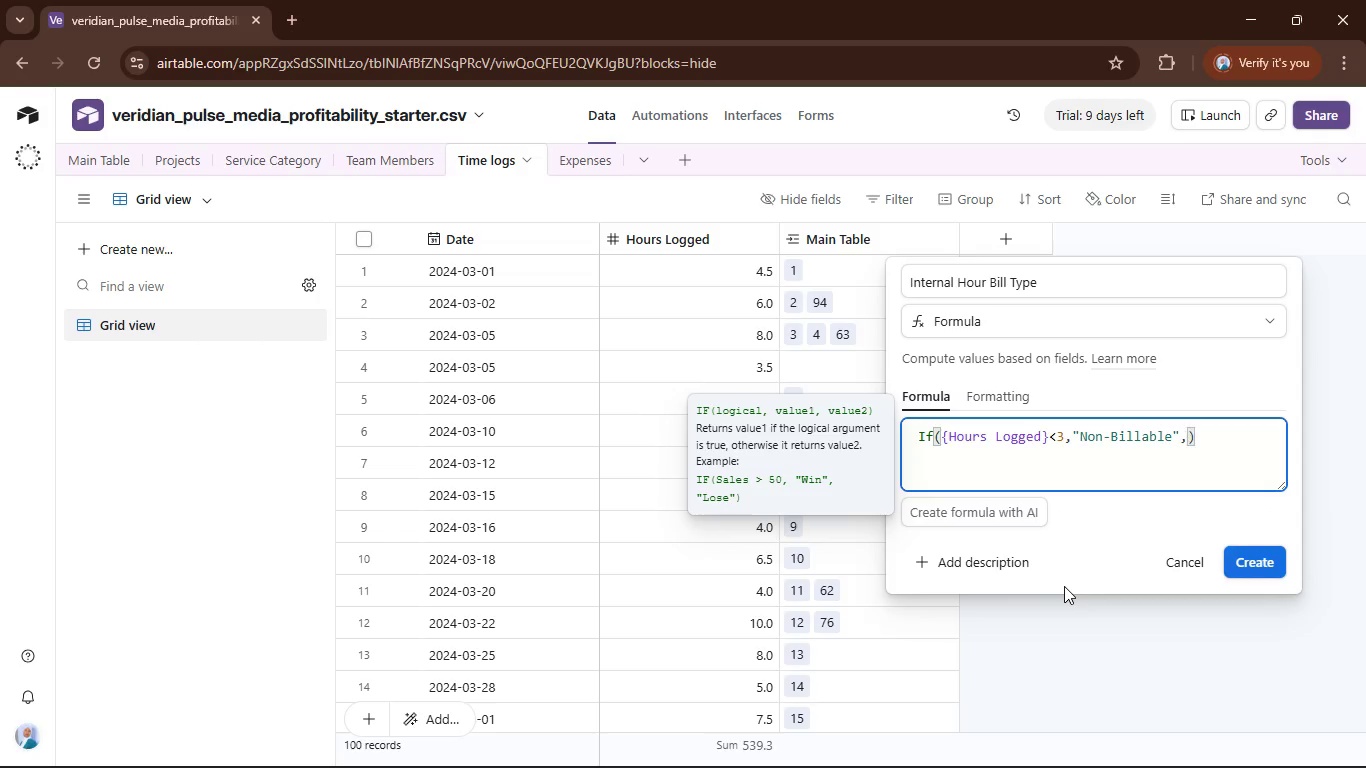 
key(Shift+ShiftRight)
 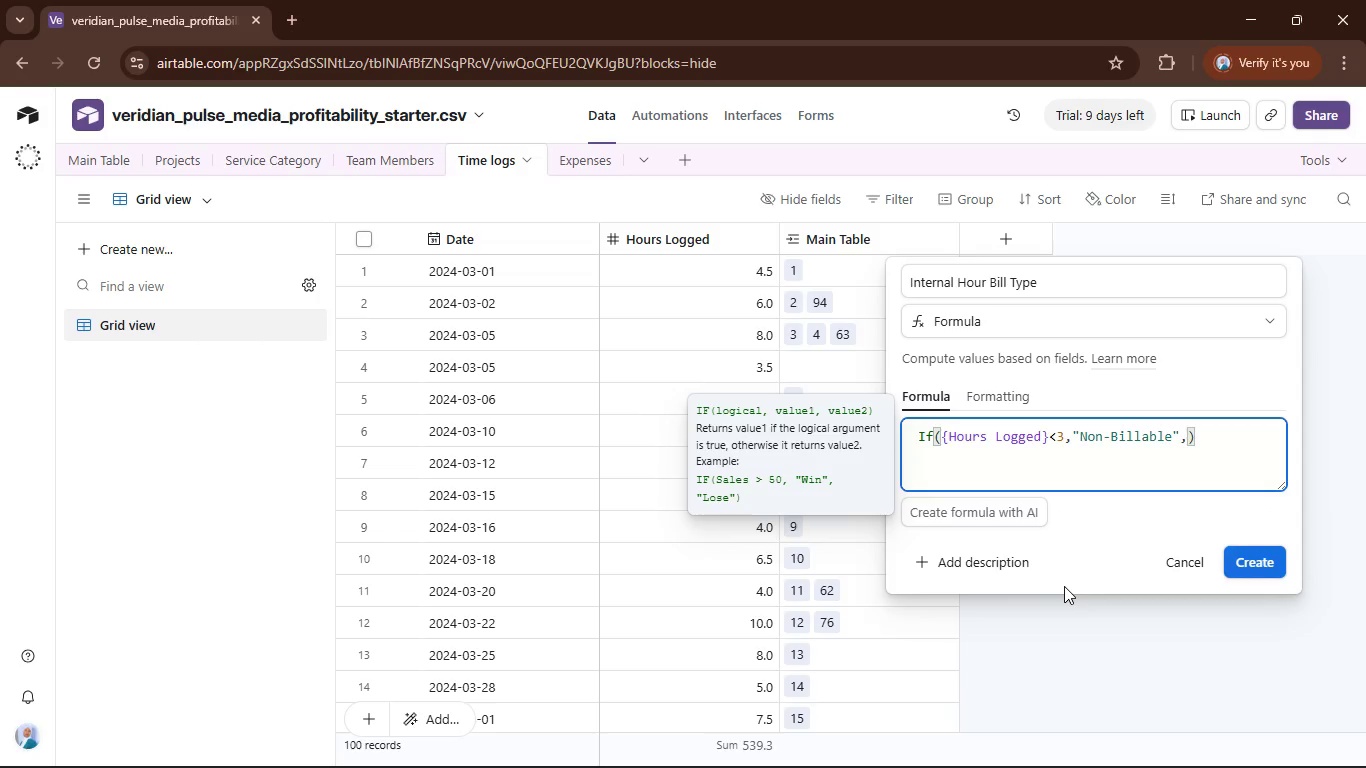 
key(Shift+Quote)
 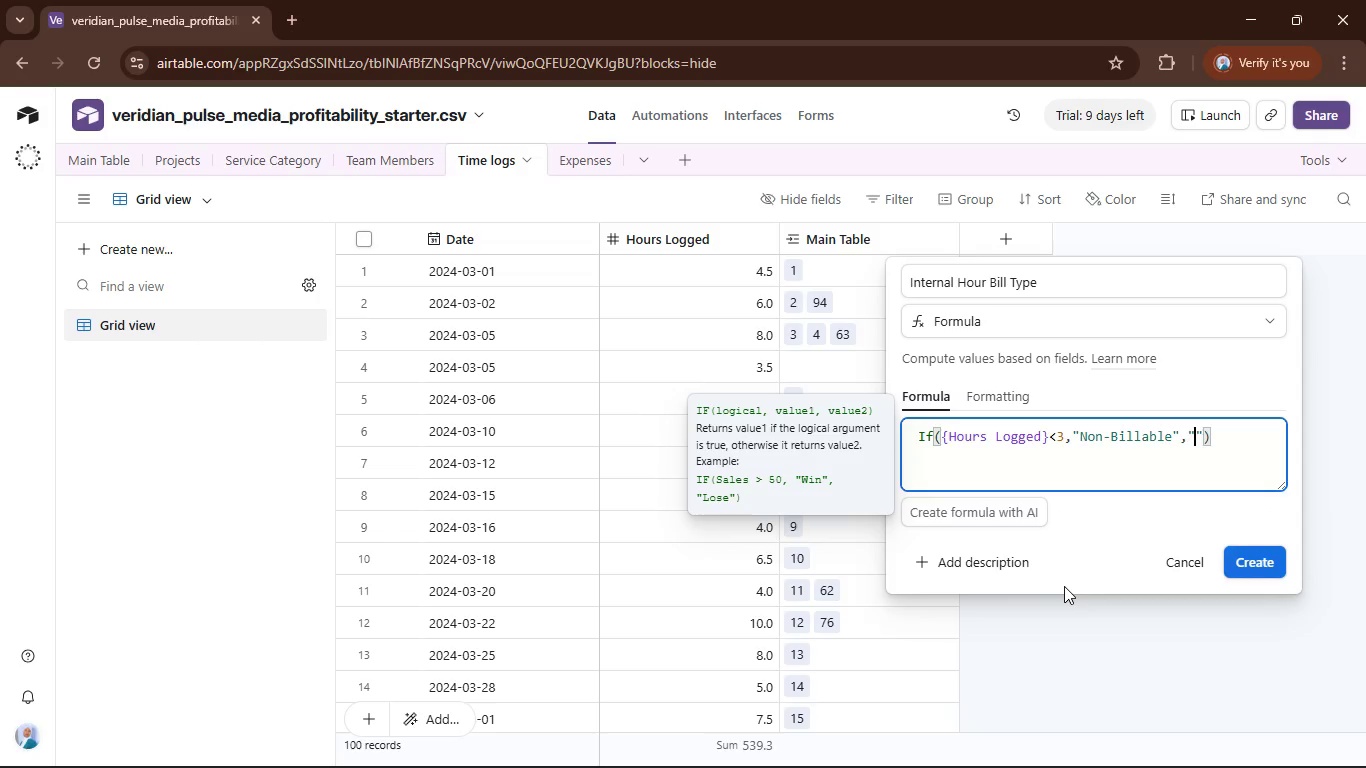 
key(Shift+Quote)
 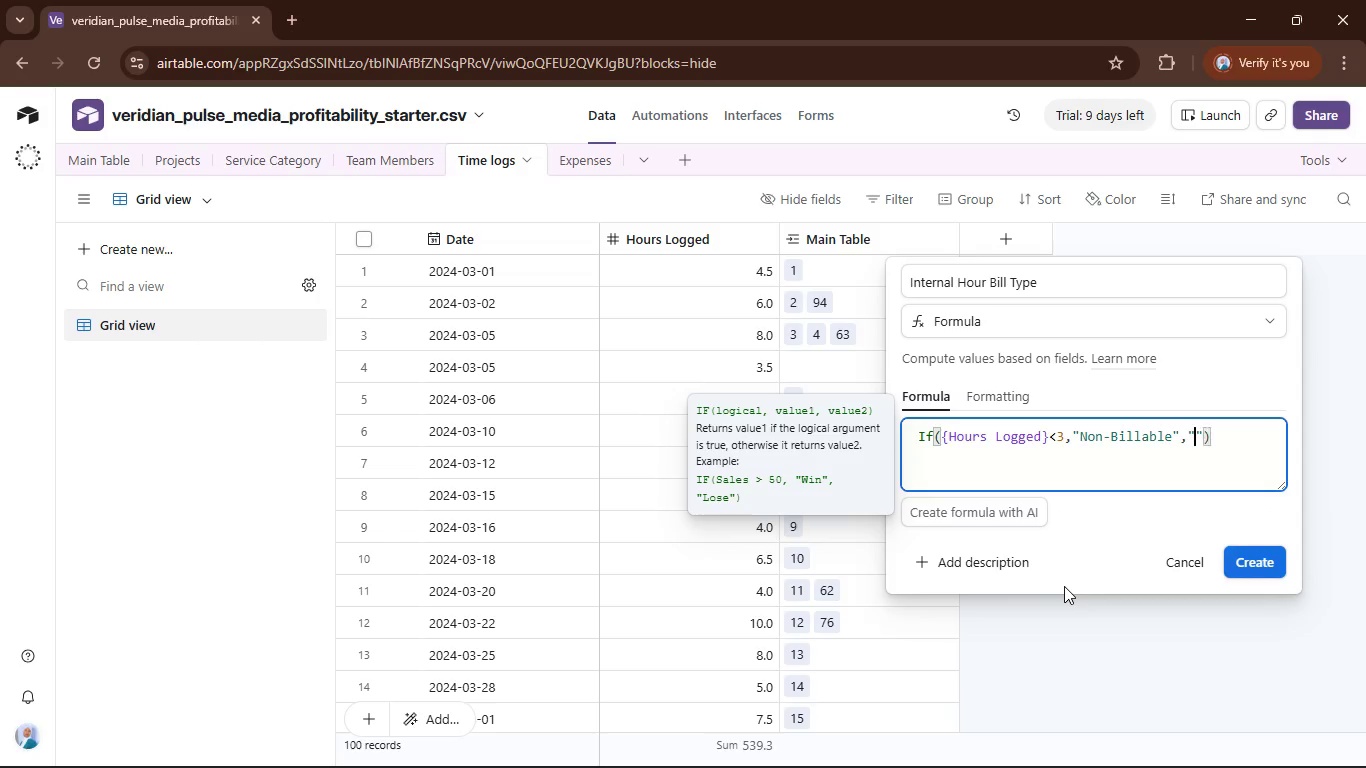 
key(ArrowLeft)
 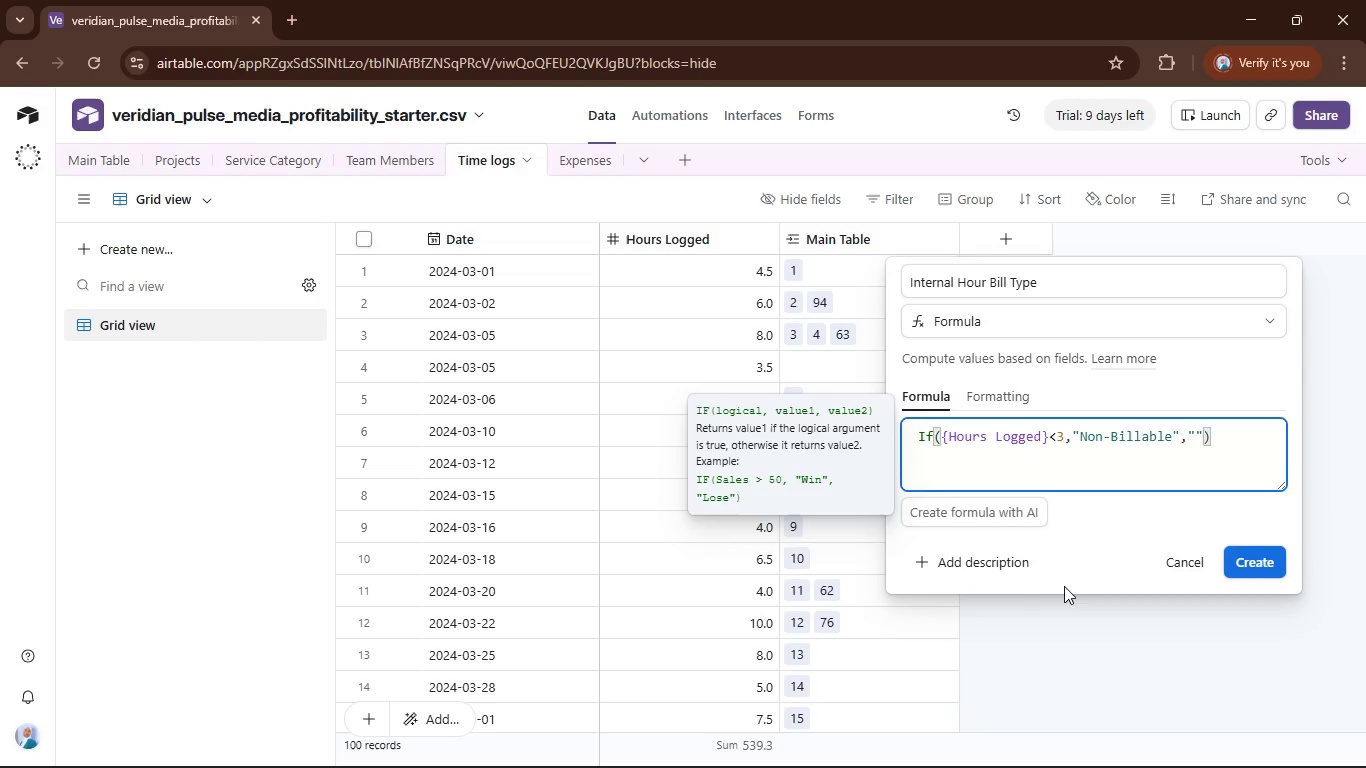 
type(Billable)
 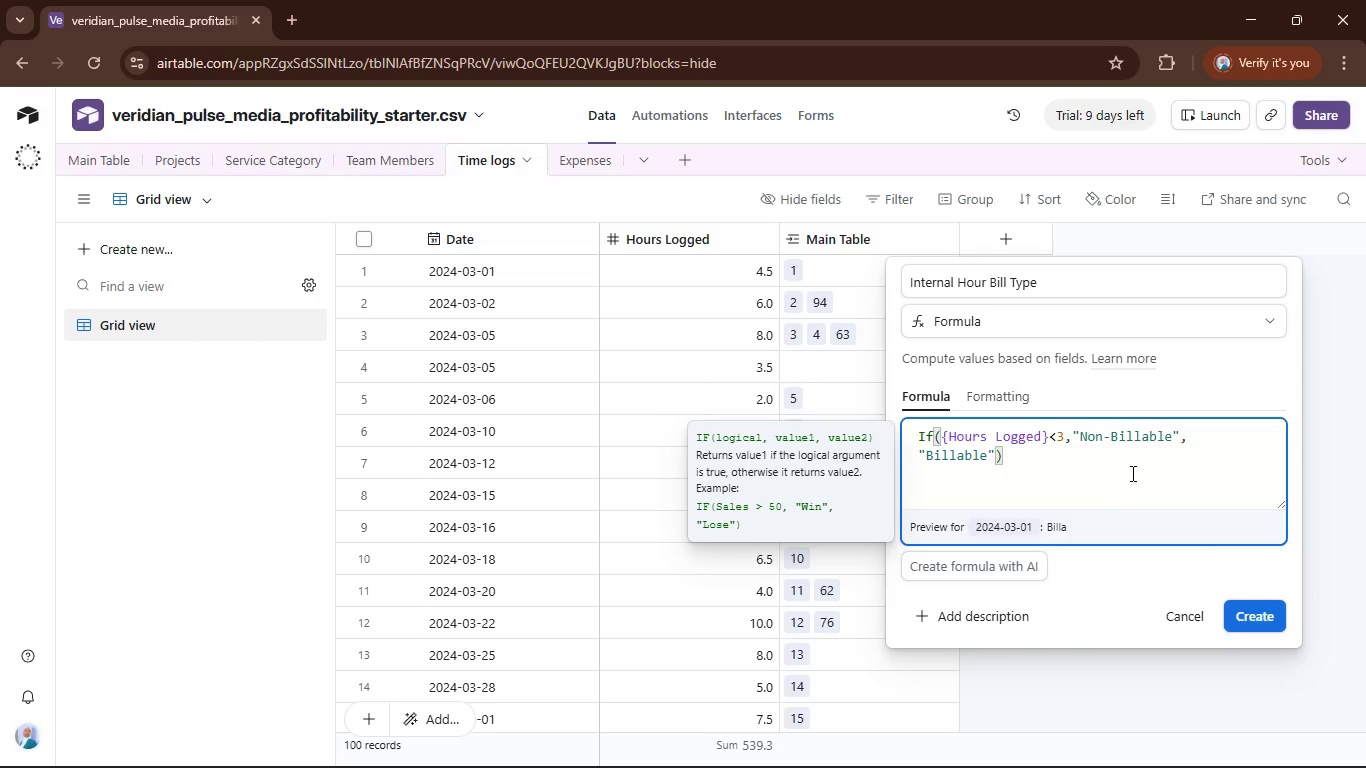 
left_click([1132, 469])
 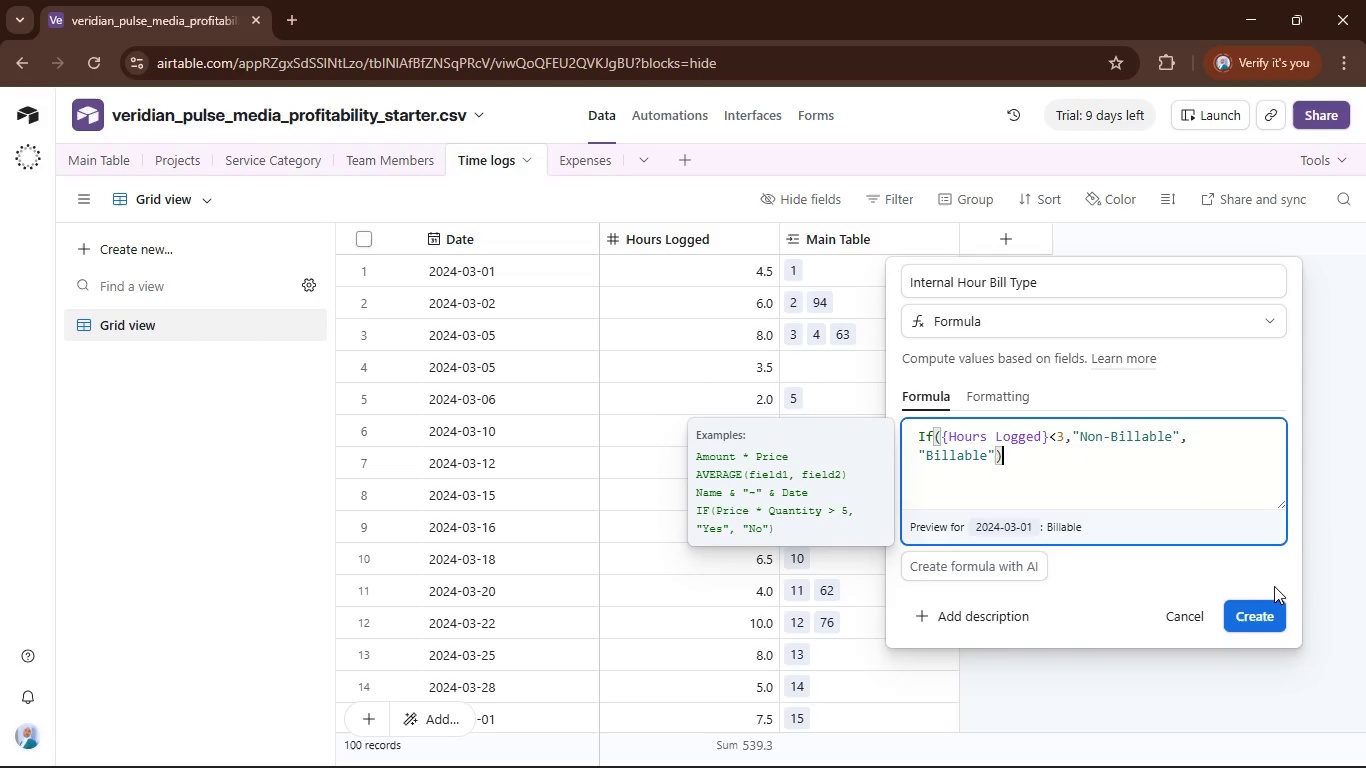 
left_click([1274, 621])
 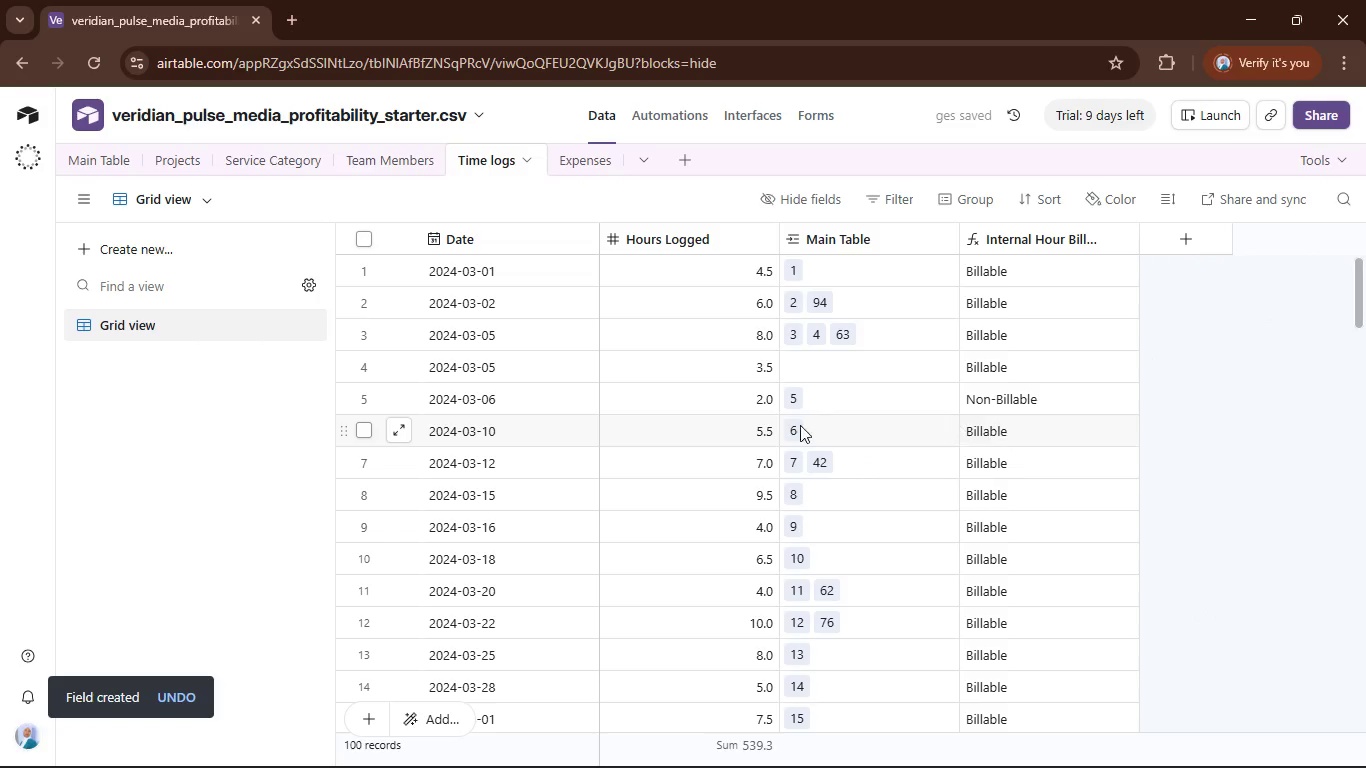 
wait(5.64)
 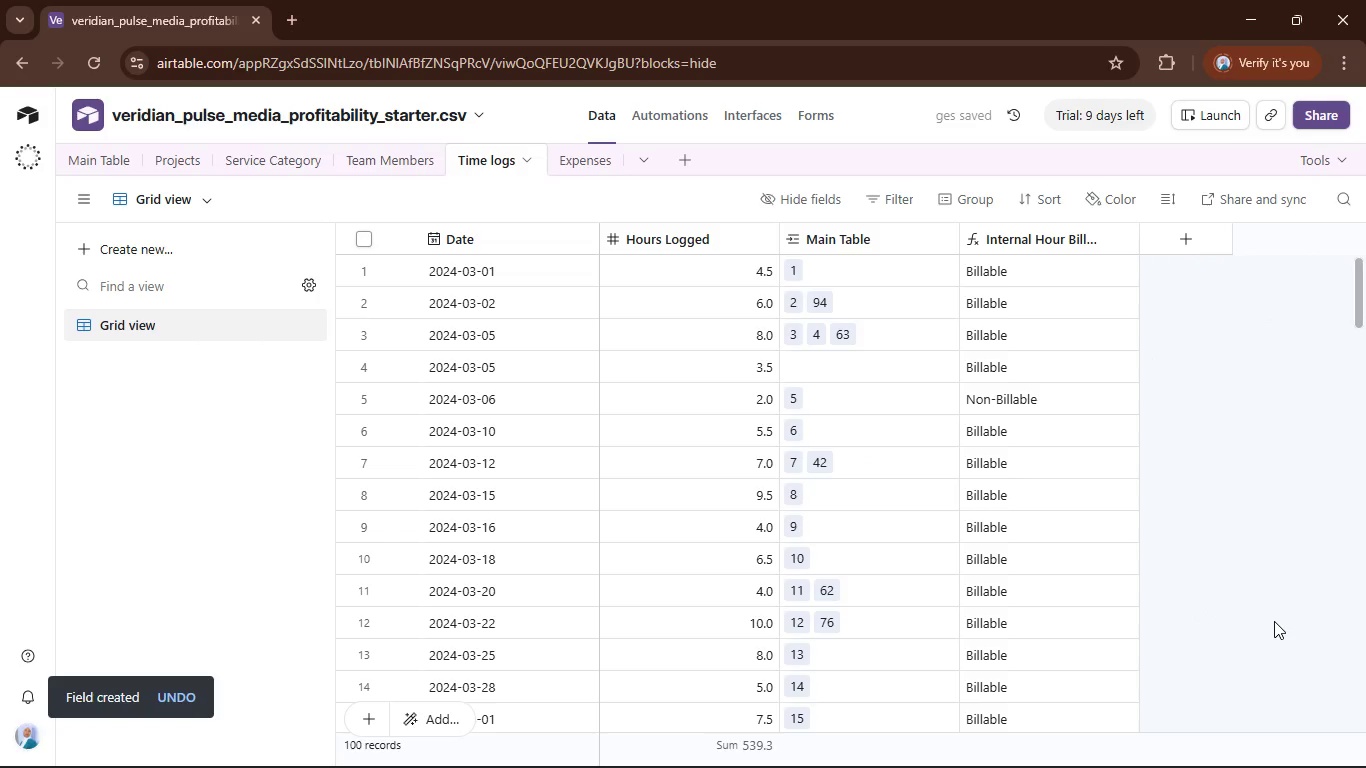 
left_click([102, 160])
 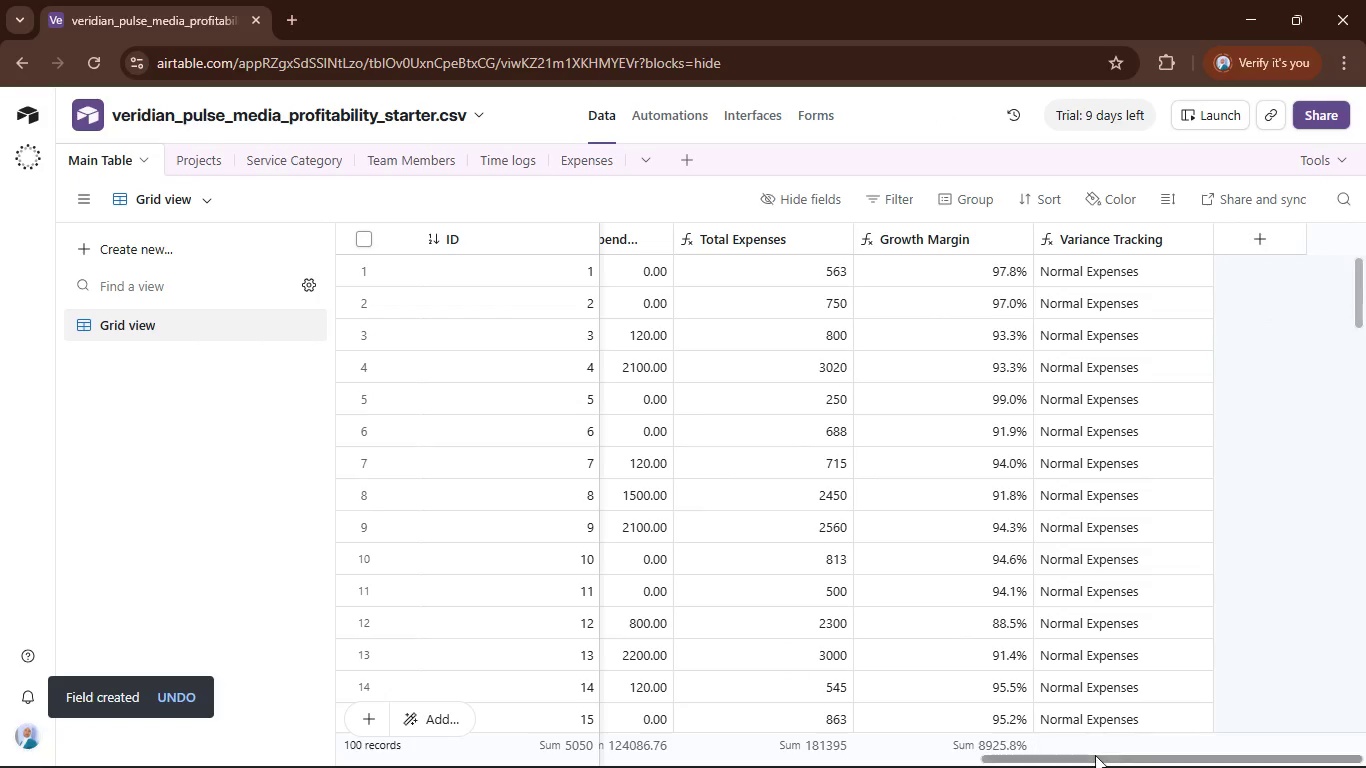 
left_click_drag(start_coordinate=[1105, 761], to_coordinate=[408, 767])
 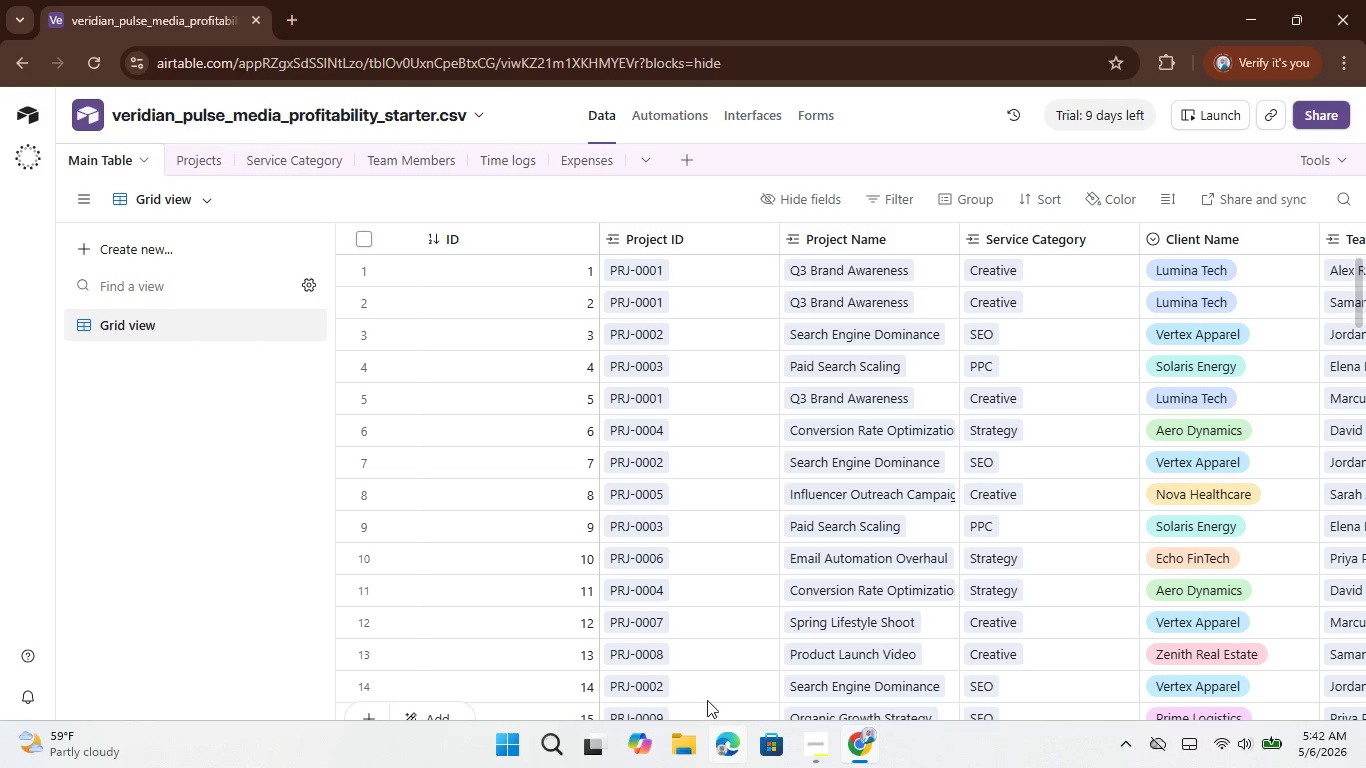 
left_click_drag(start_coordinate=[701, 754], to_coordinate=[970, 767])
 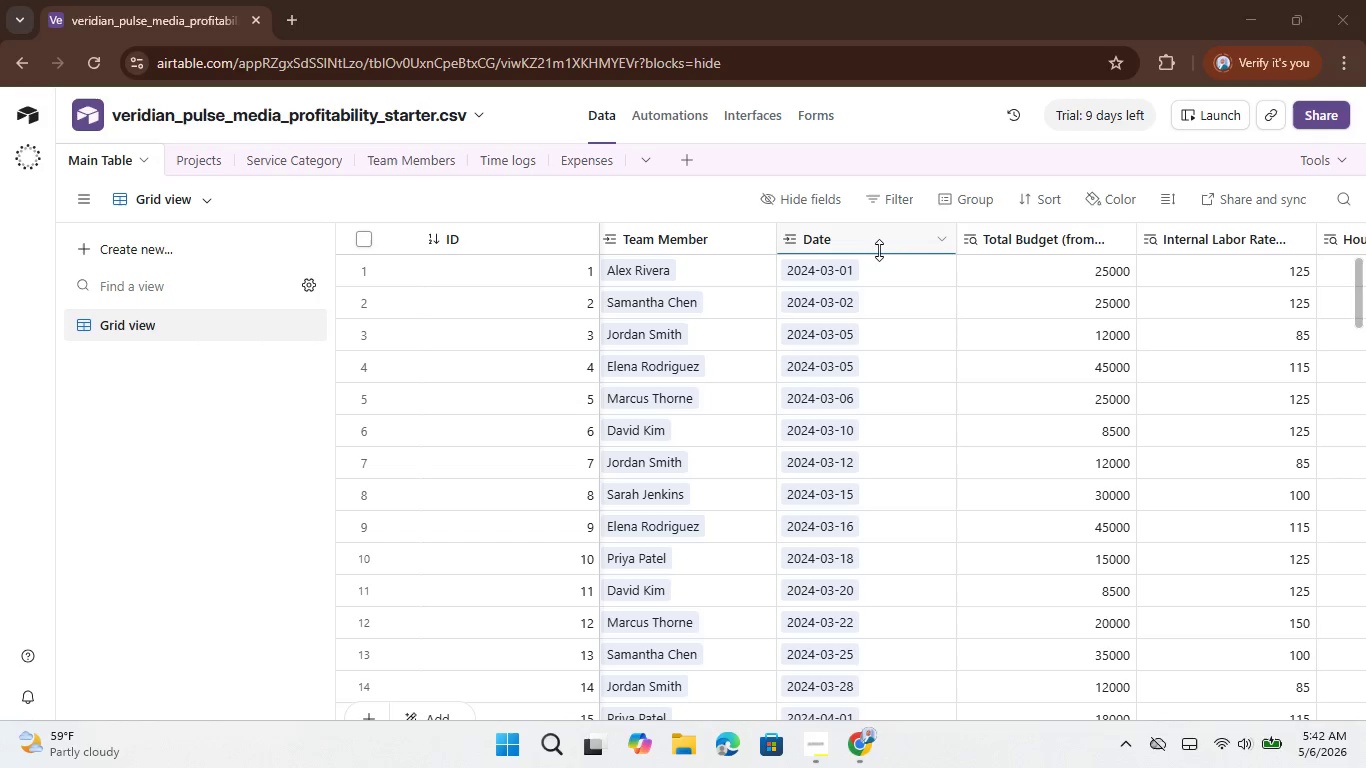 
double_click([879, 250])
 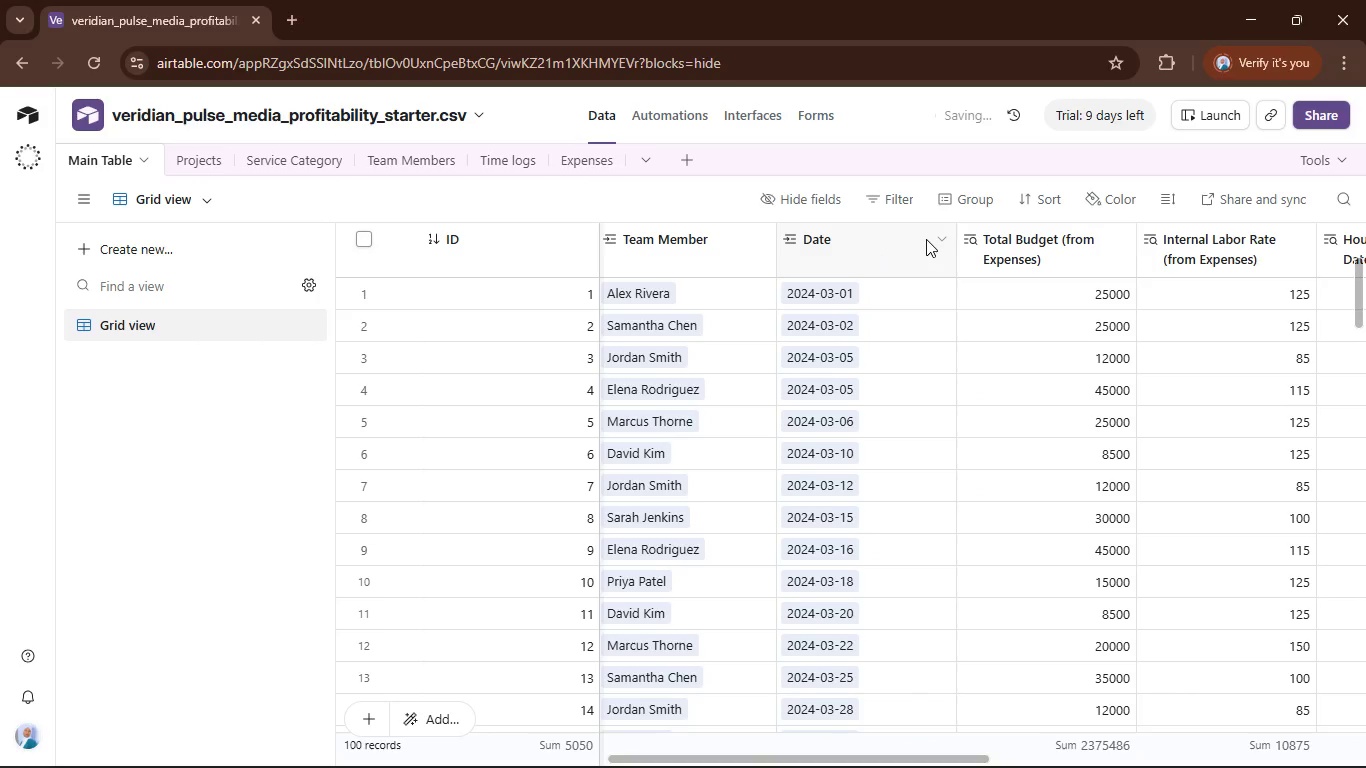 
left_click([940, 236])
 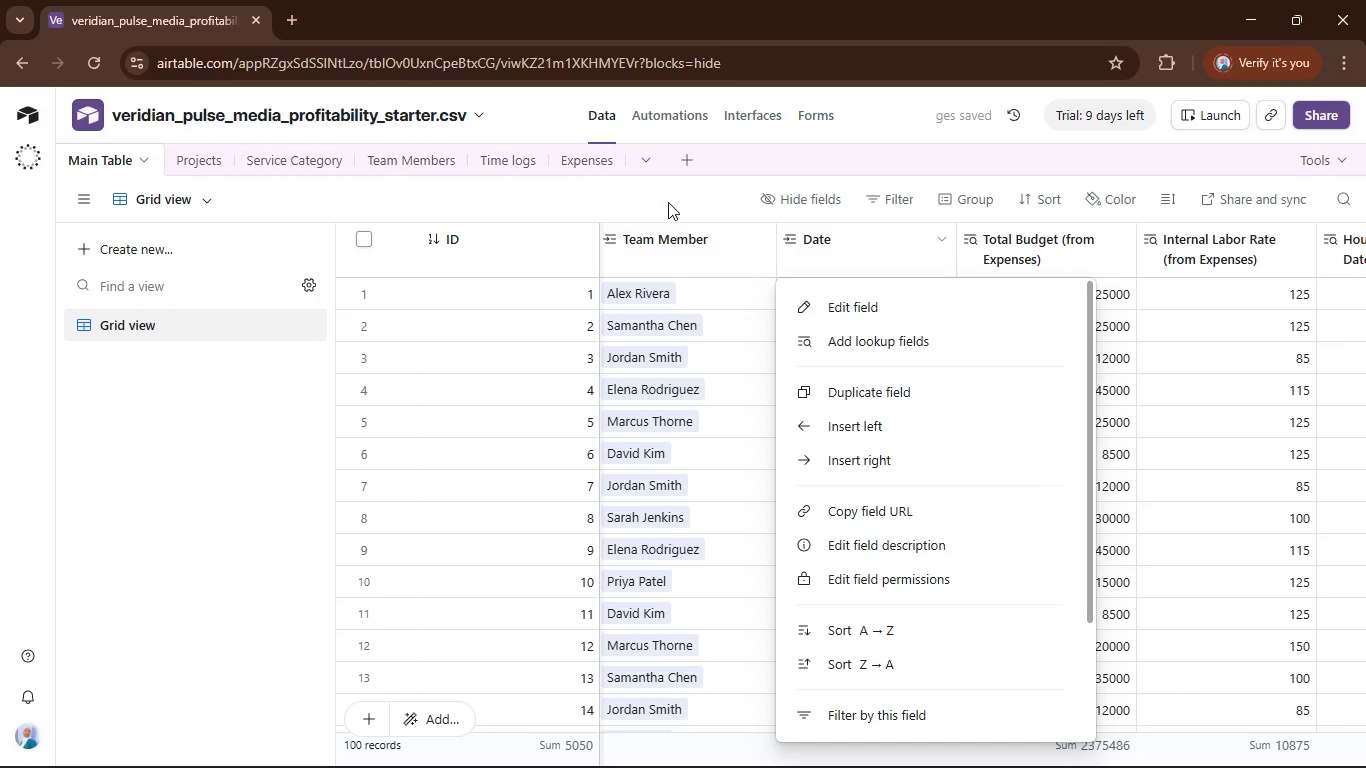 
left_click([664, 198])
 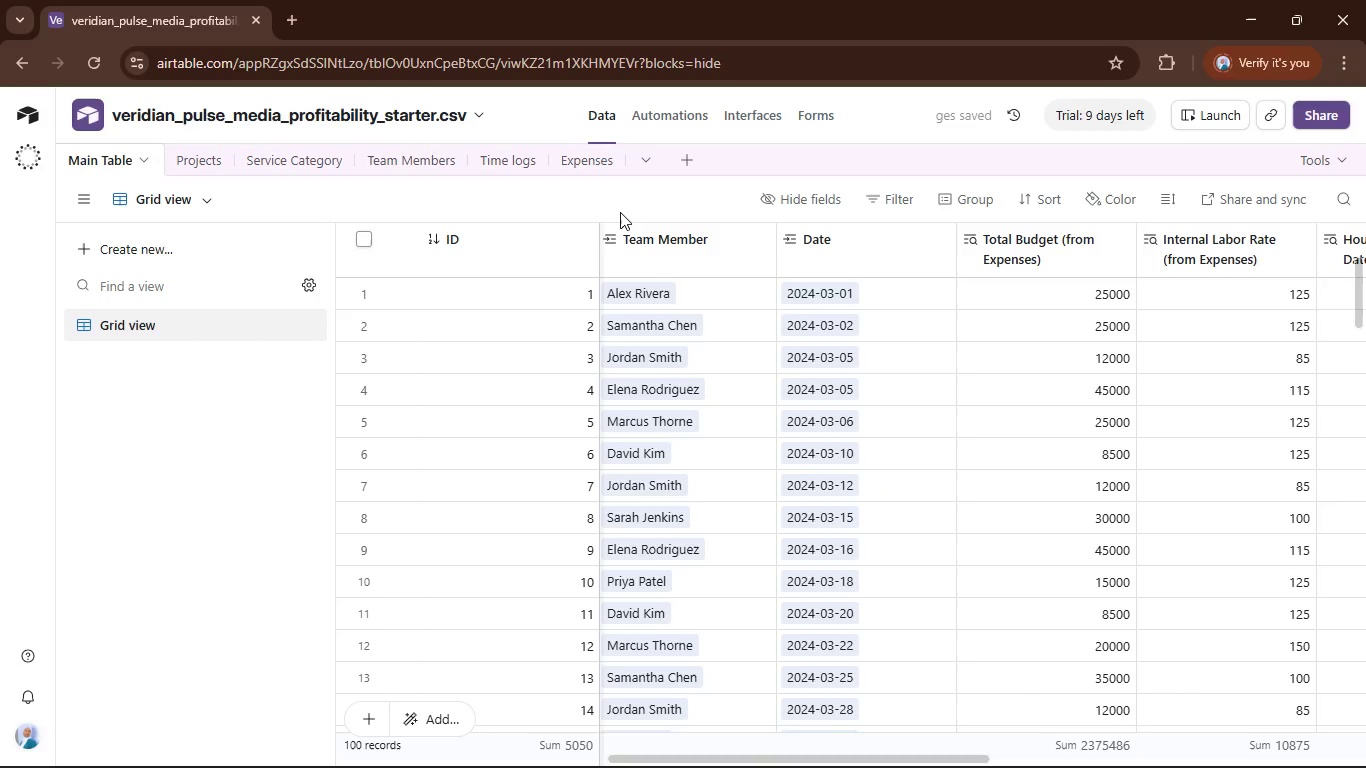 
key(Control+Z)
 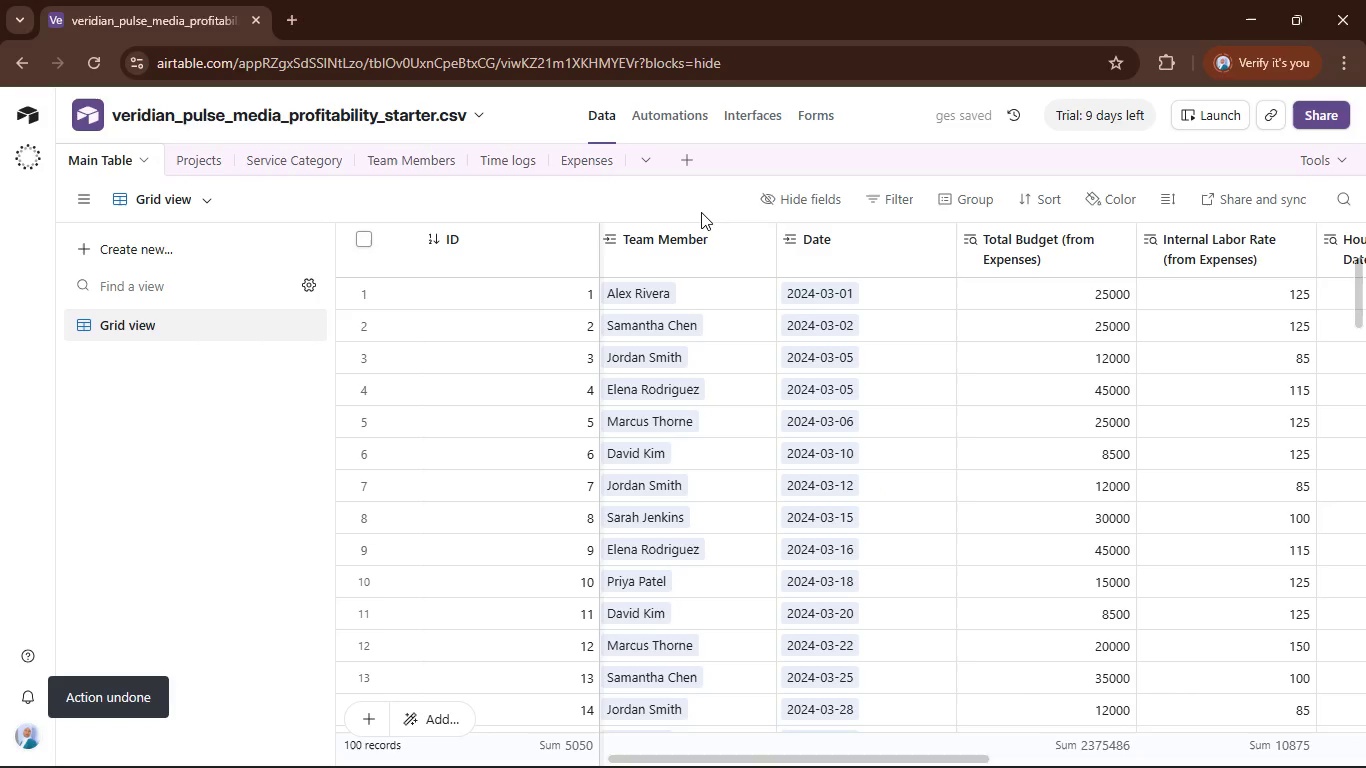 
left_click([700, 212])
 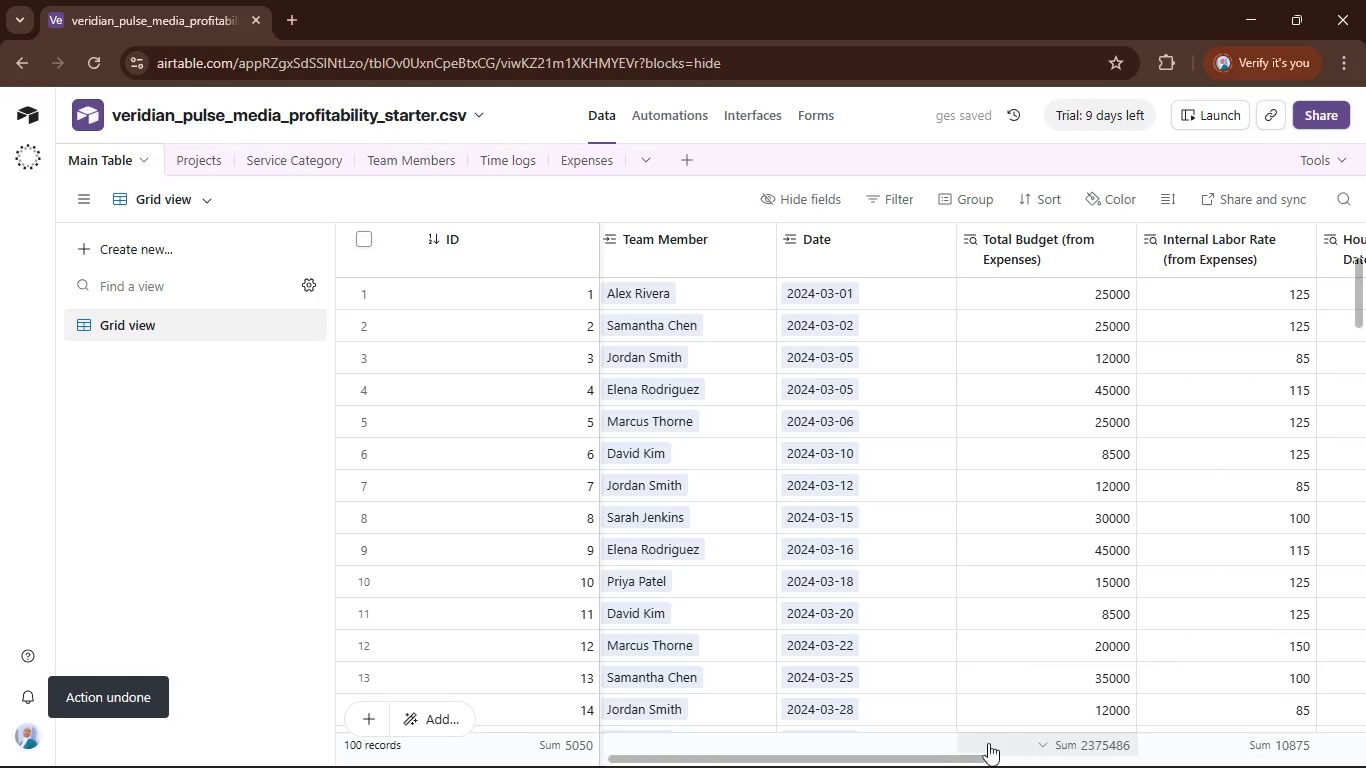 
left_click_drag(start_coordinate=[978, 756], to_coordinate=[849, 767])
 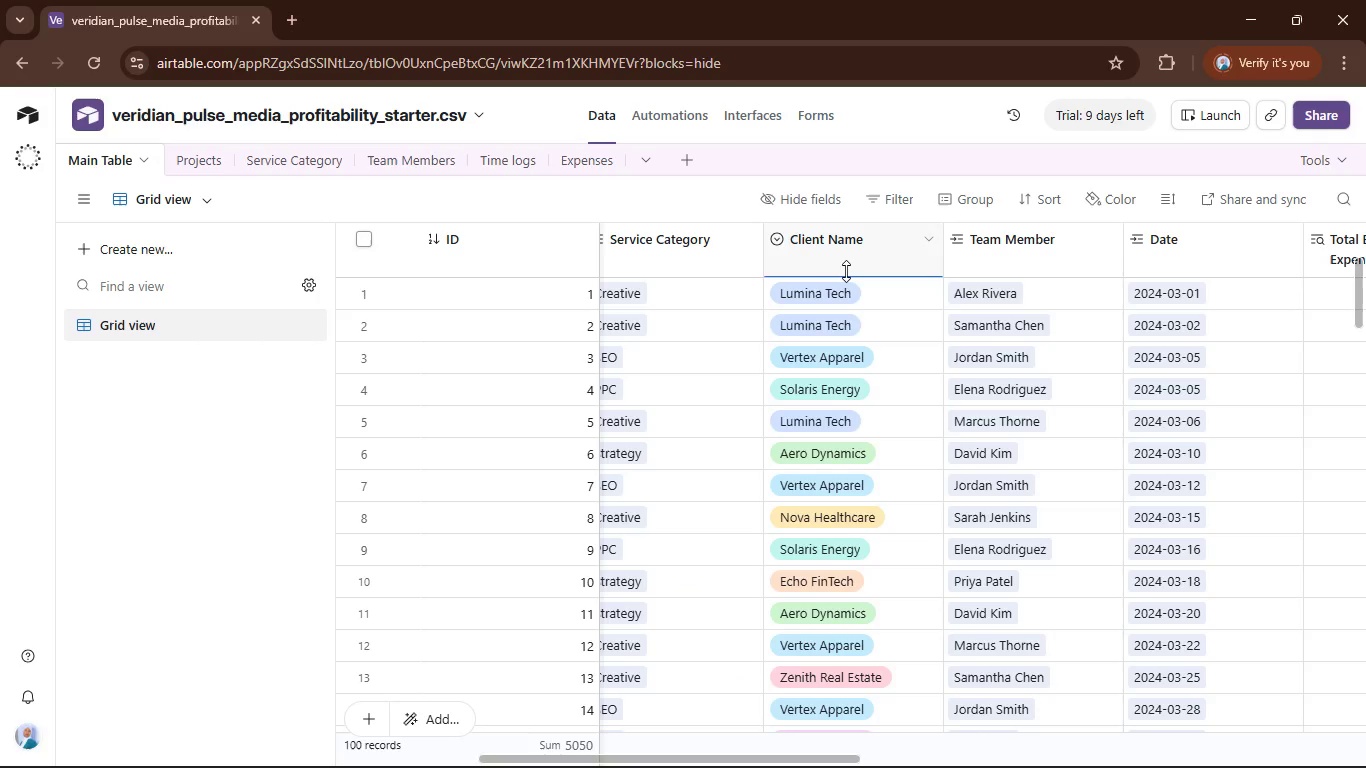 
left_click_drag(start_coordinate=[846, 271], to_coordinate=[852, 252])
 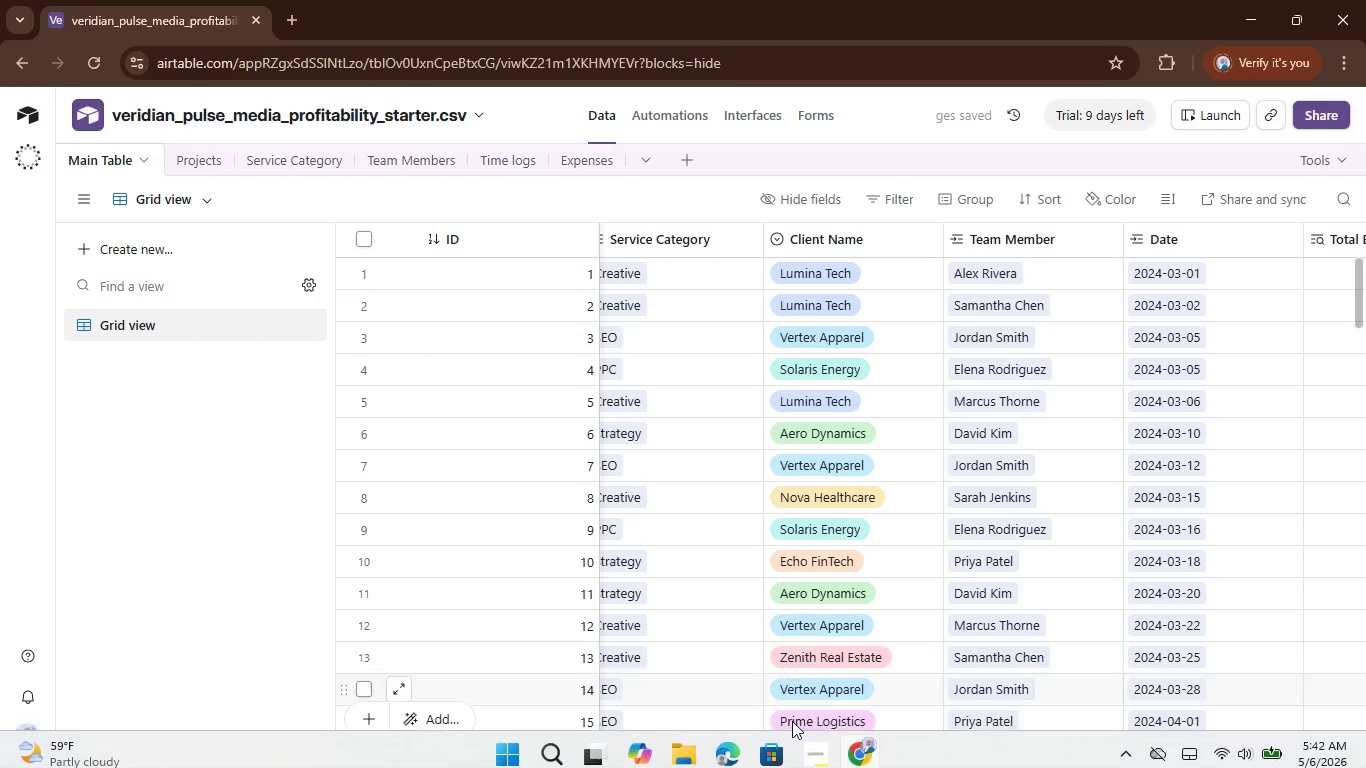 
left_click_drag(start_coordinate=[791, 759], to_coordinate=[673, 765])
 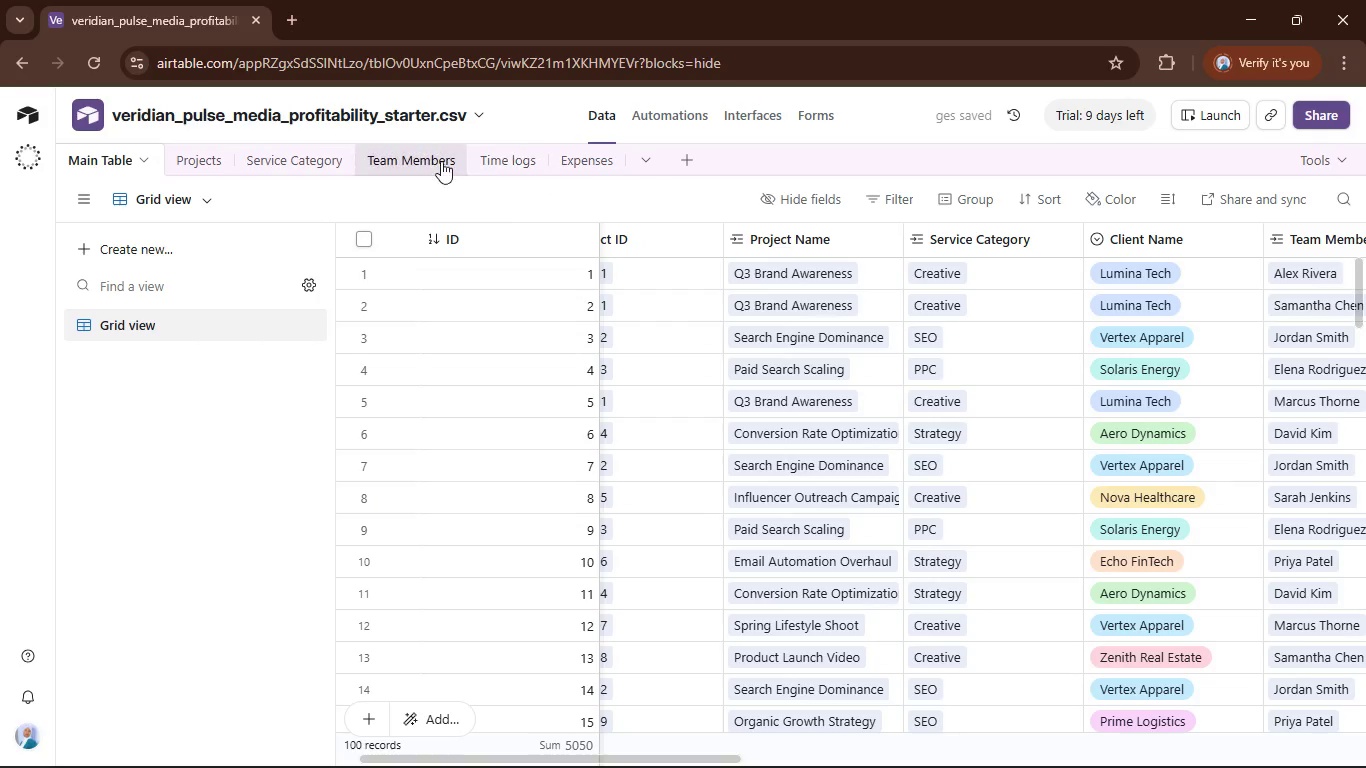 
left_click([510, 156])
 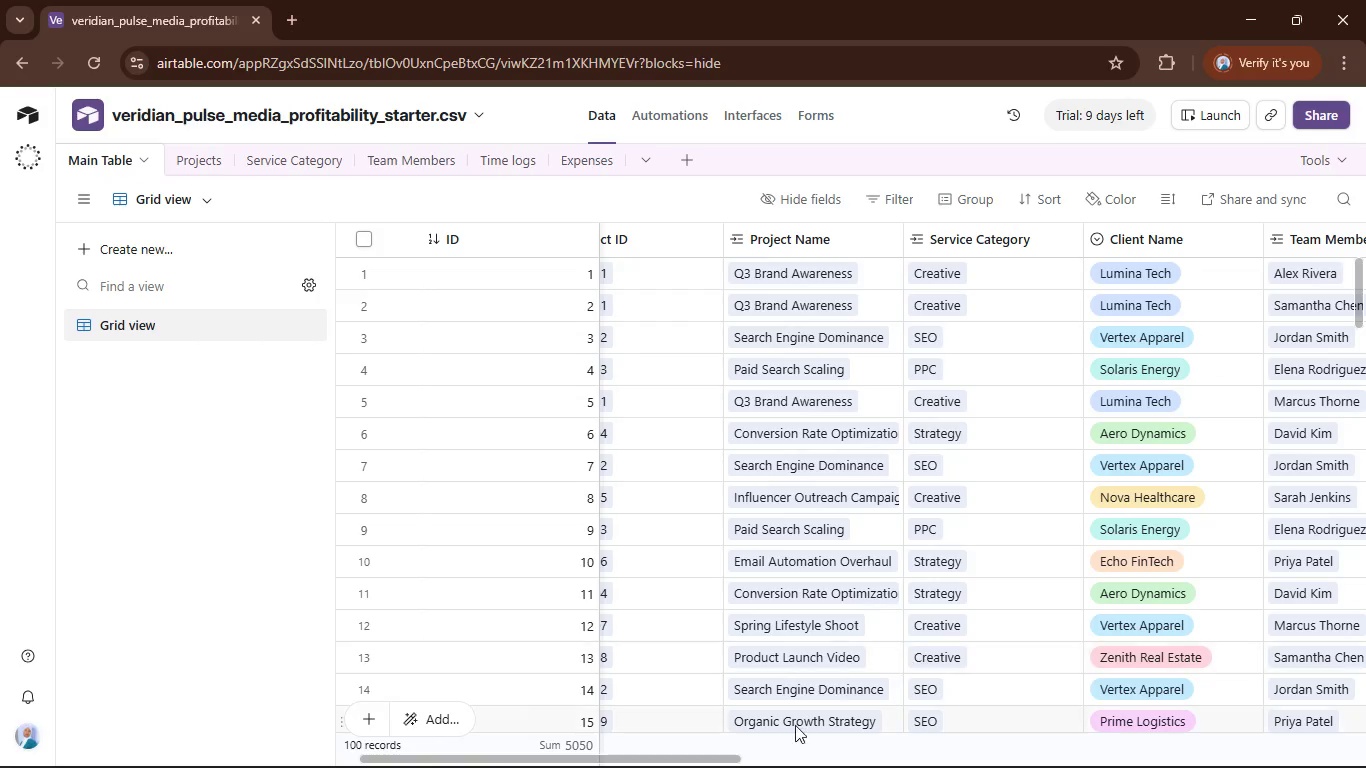 
wait(5.25)
 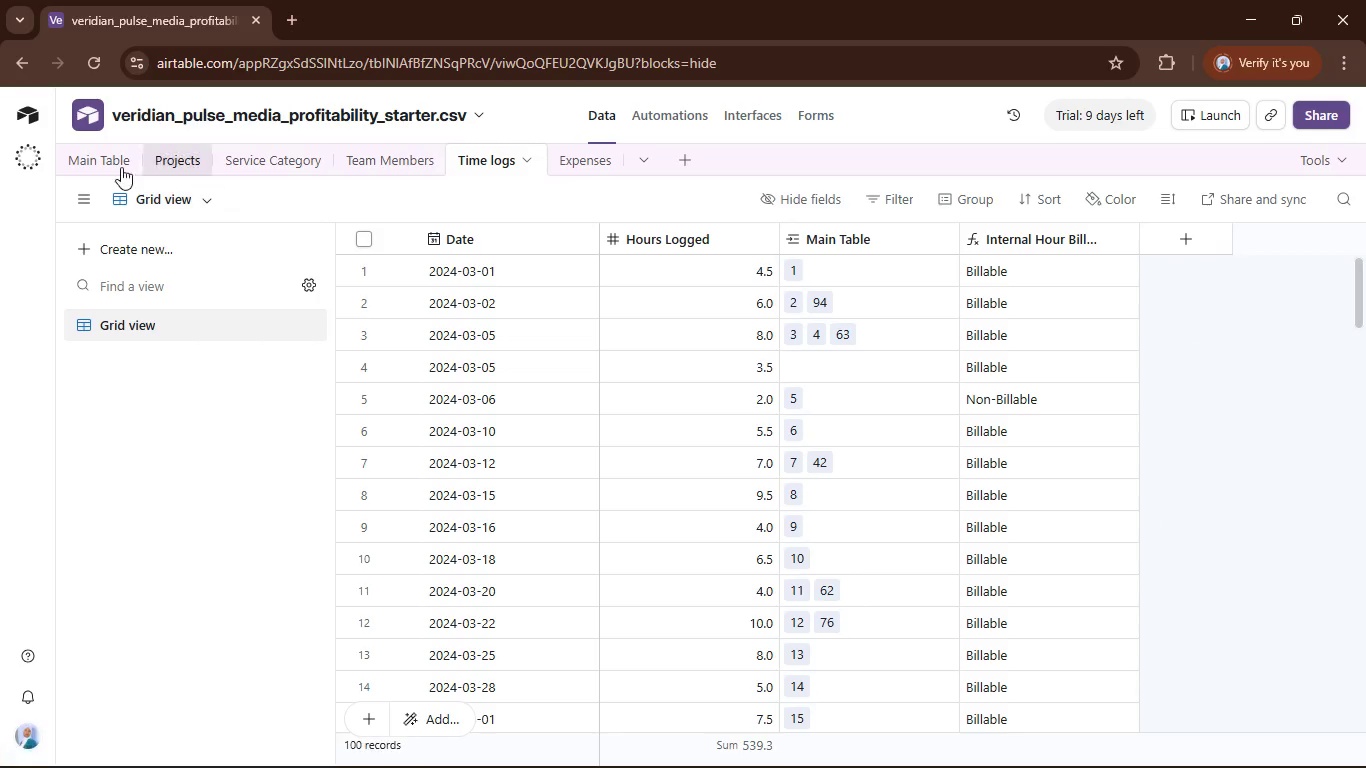 
left_click_drag(start_coordinate=[681, 755], to_coordinate=[868, 766])
 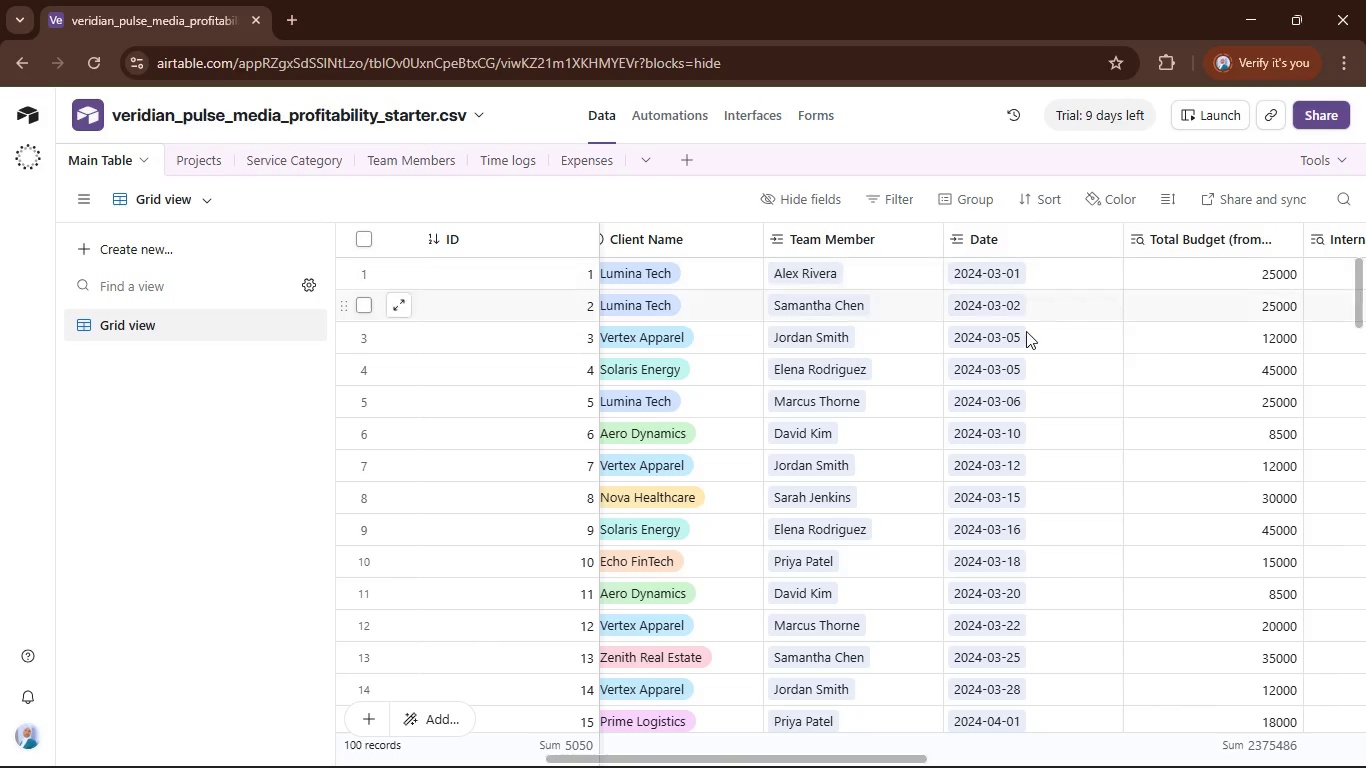 
wait(8.06)
 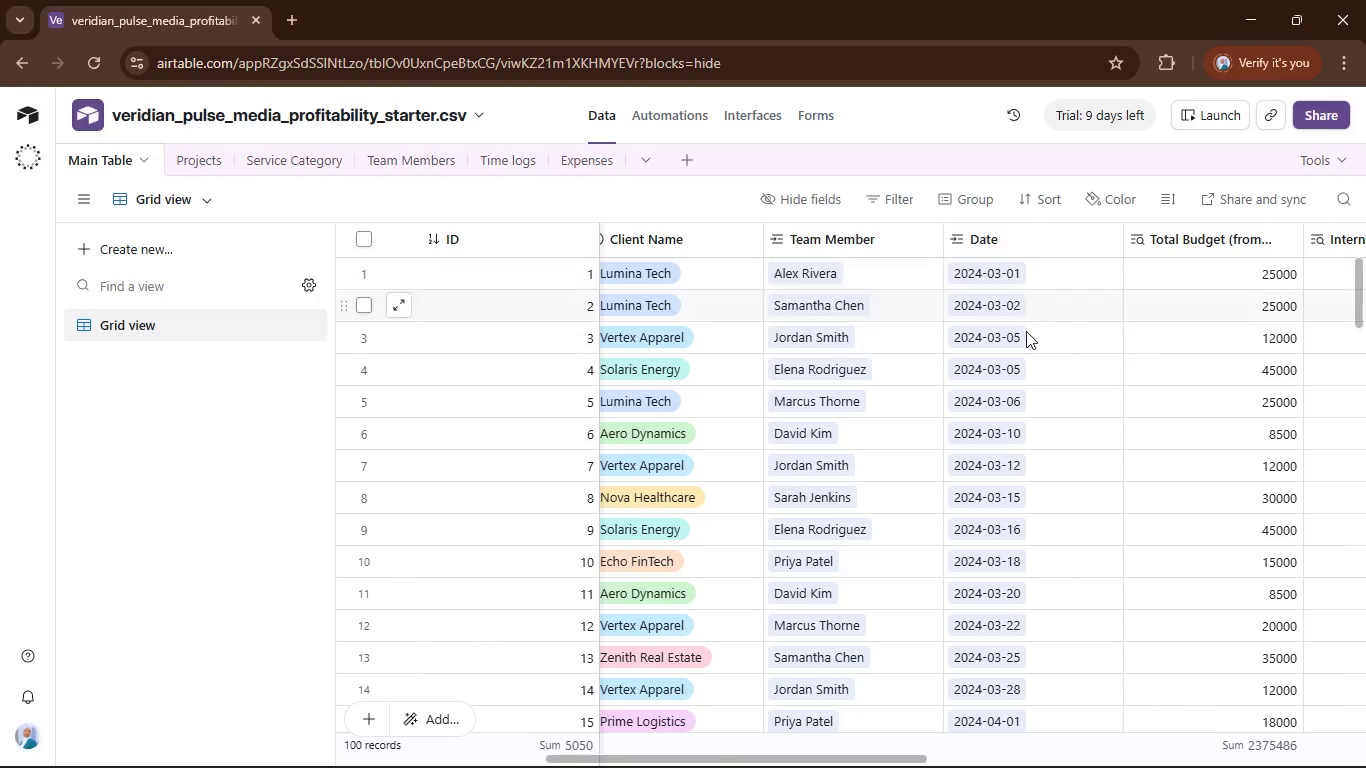 
left_click([517, 165])
 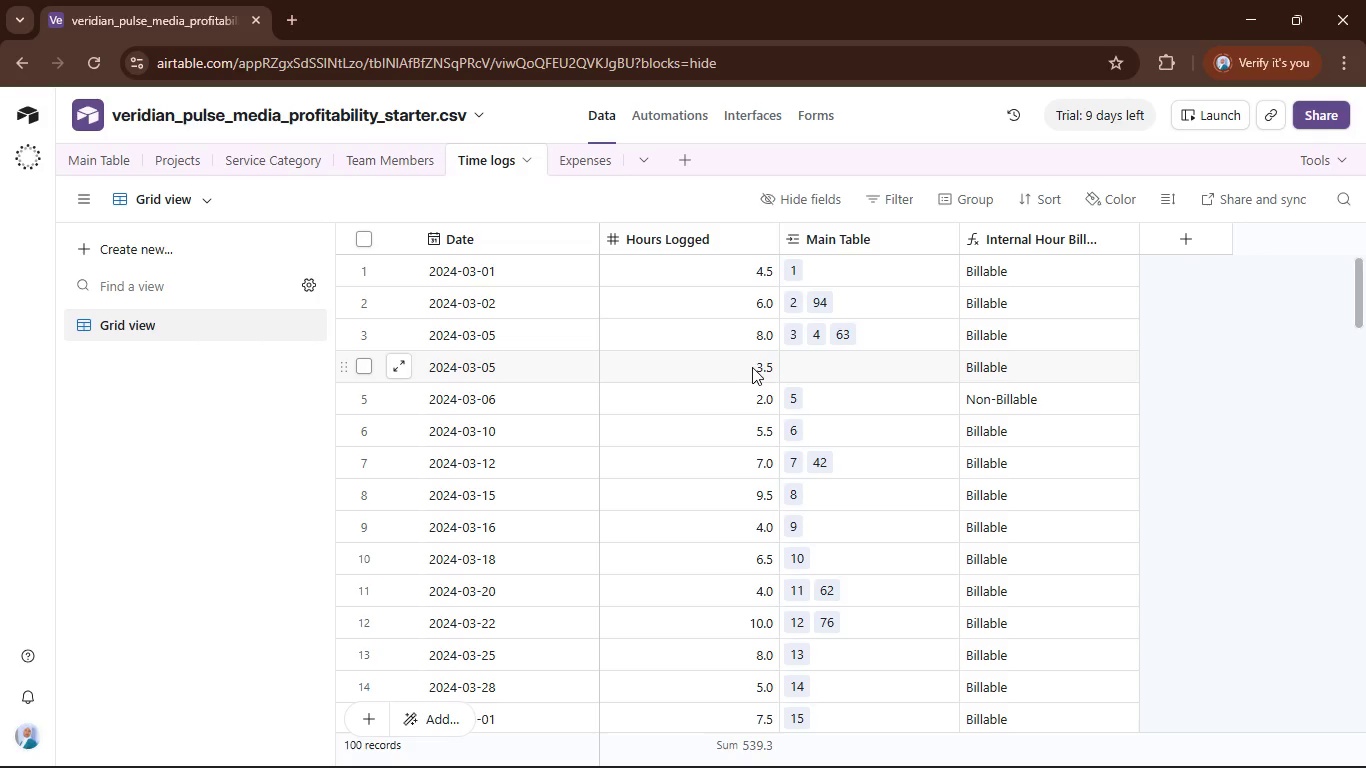 
wait(17.31)
 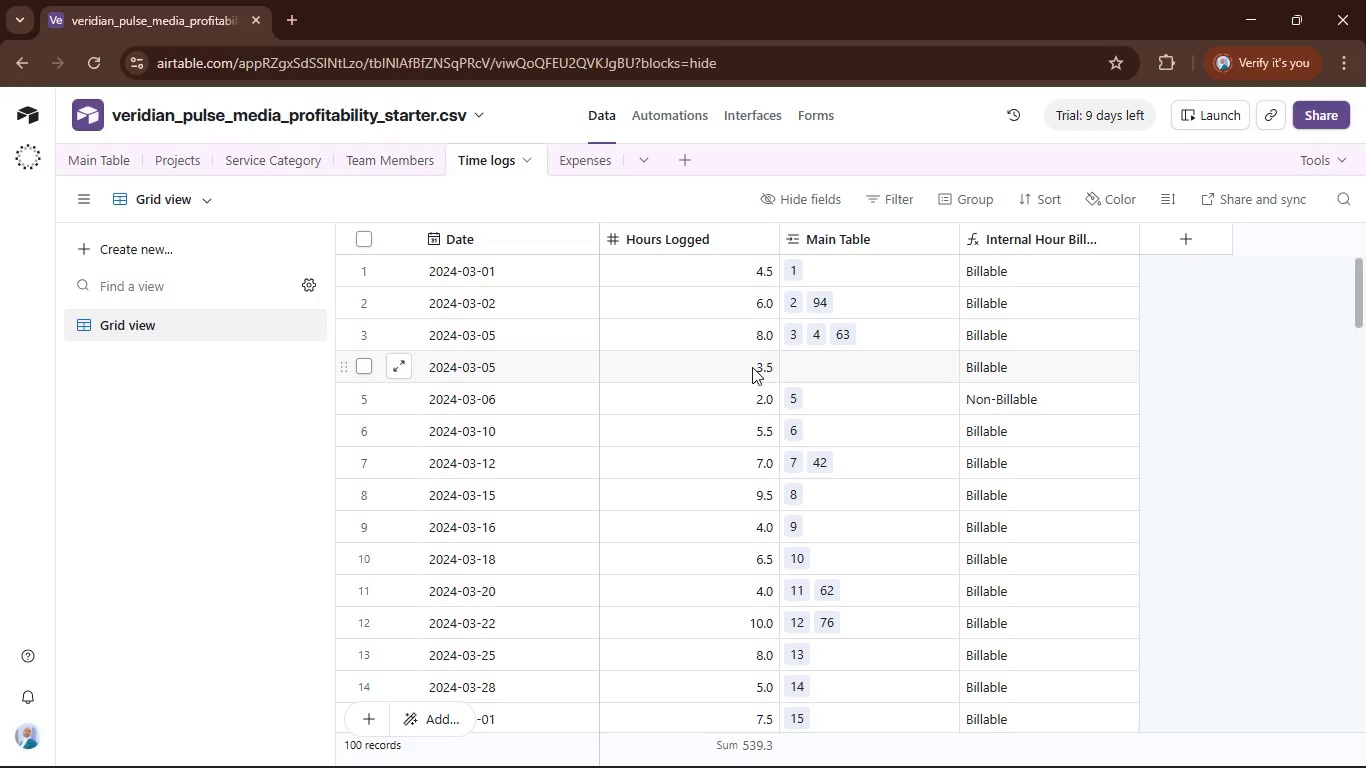 
scroll: coordinate [520, 367], scroll_direction: down, amount: 3.0
 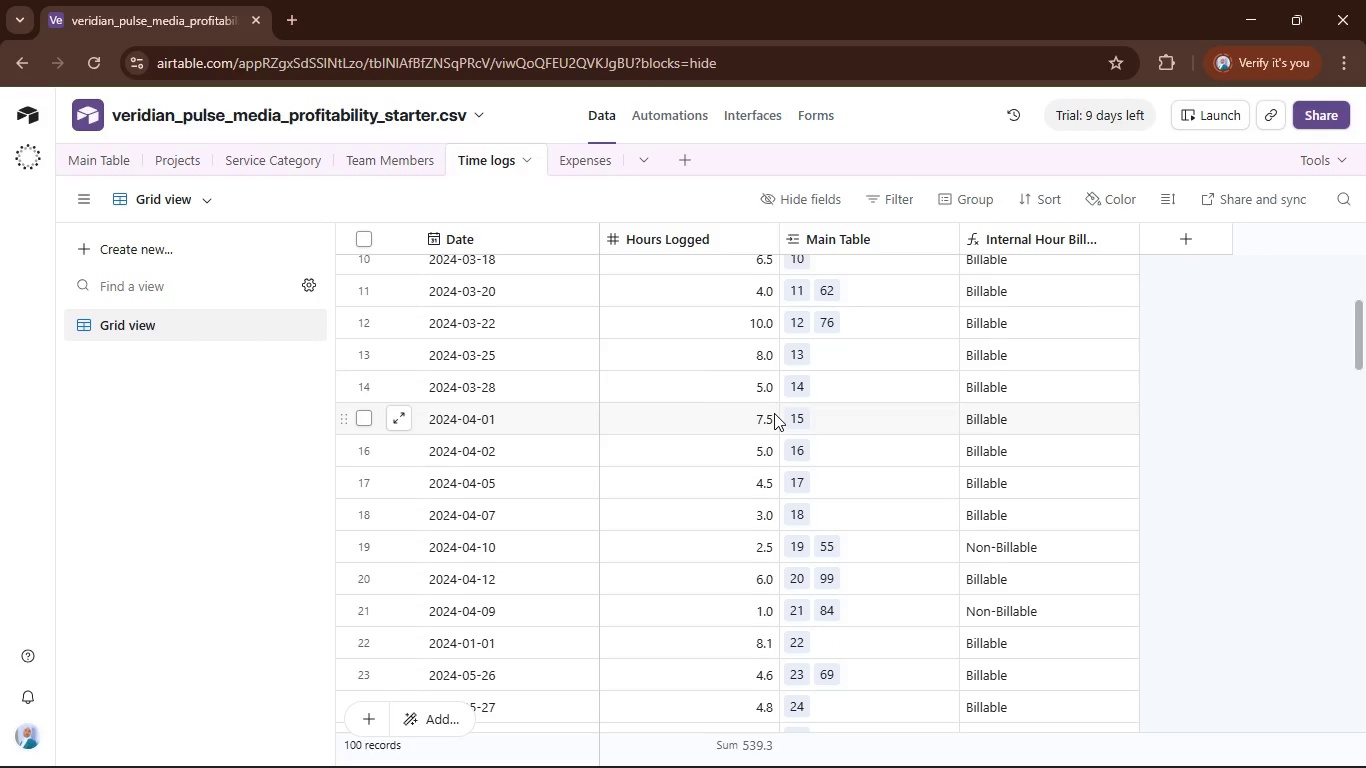 
scroll: coordinate [773, 413], scroll_direction: up, amount: 5.0
 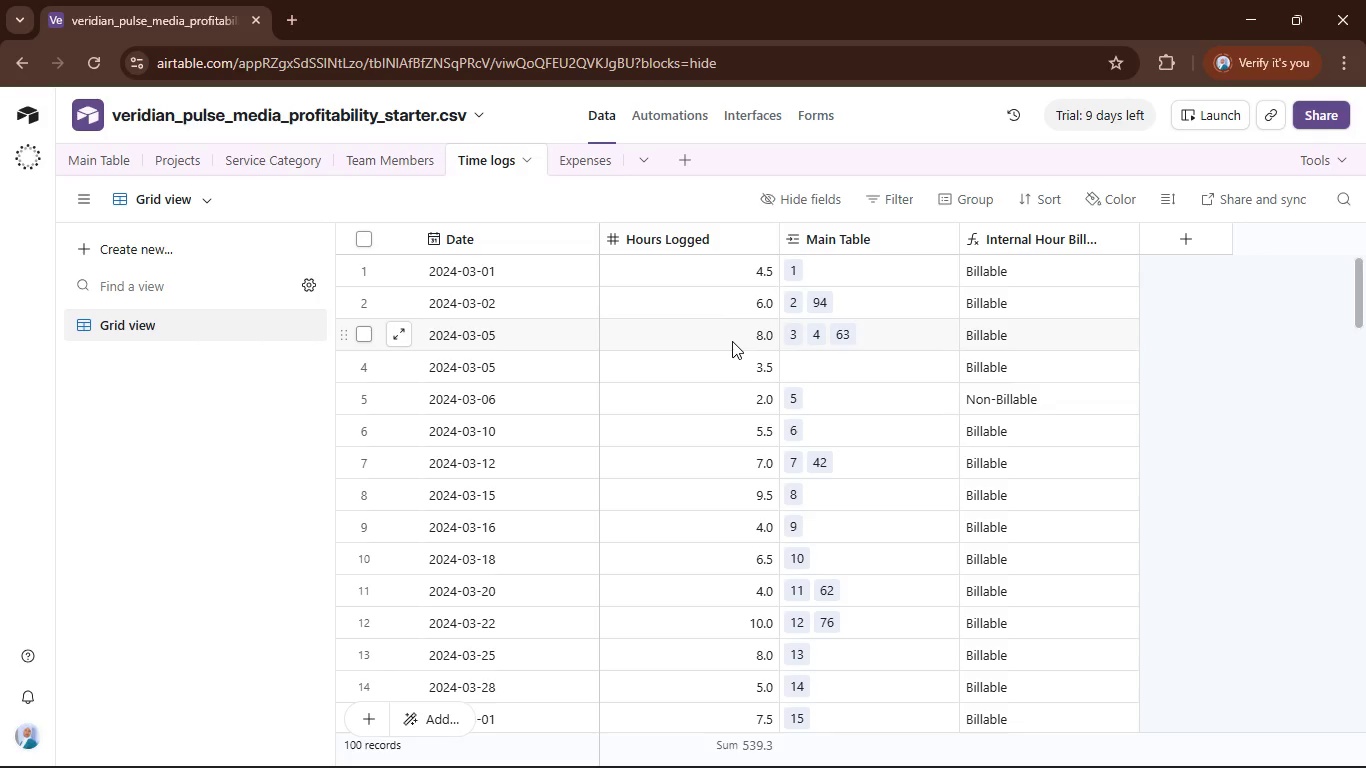 
scroll: coordinate [732, 341], scroll_direction: down, amount: 5.0
 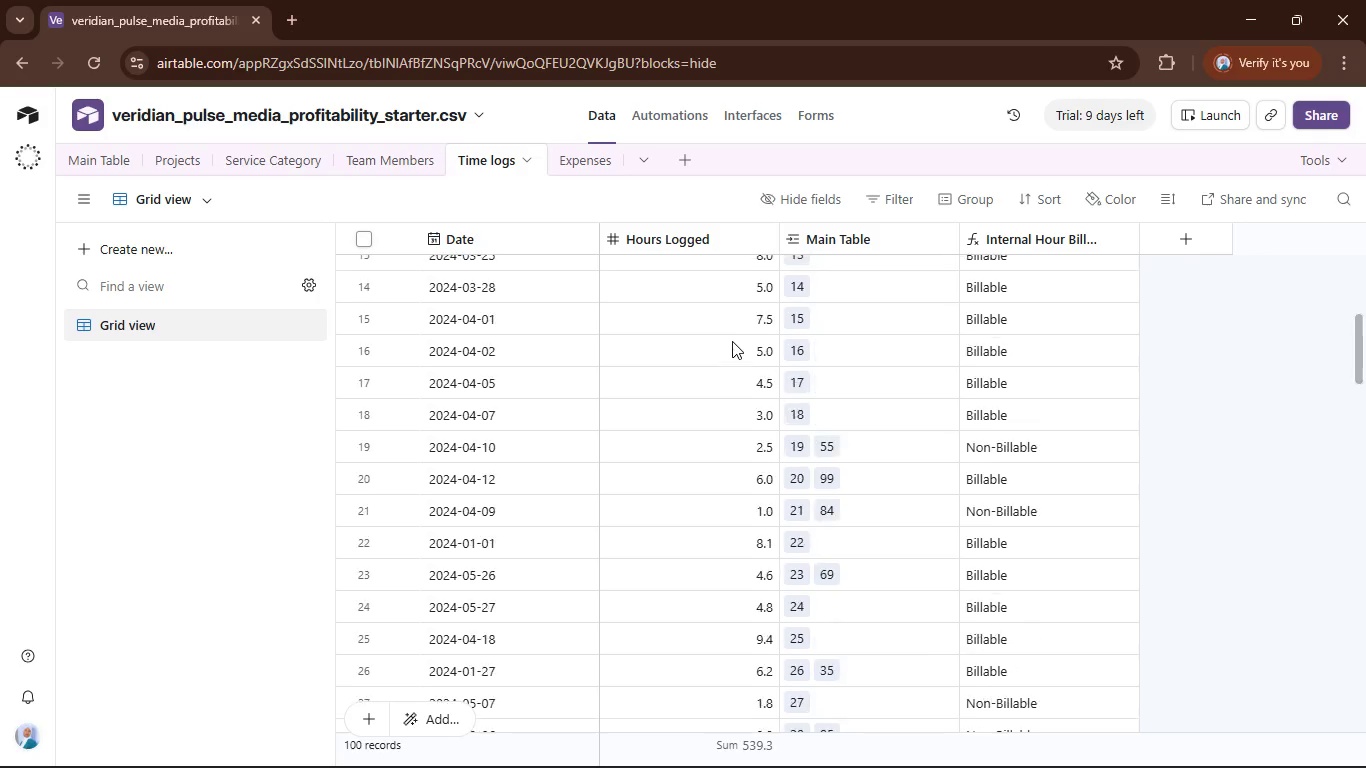 
scroll: coordinate [733, 342], scroll_direction: up, amount: 10.0
 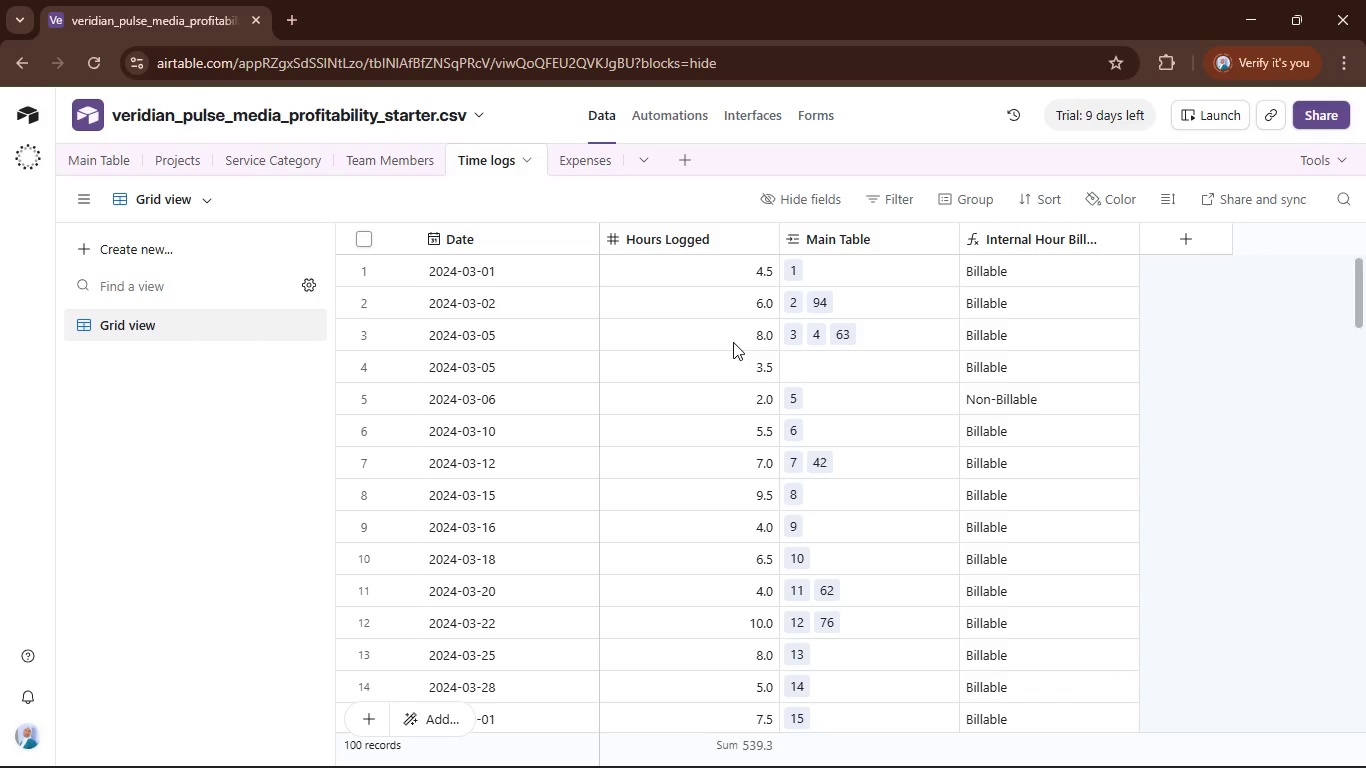 
wait(8.23)
 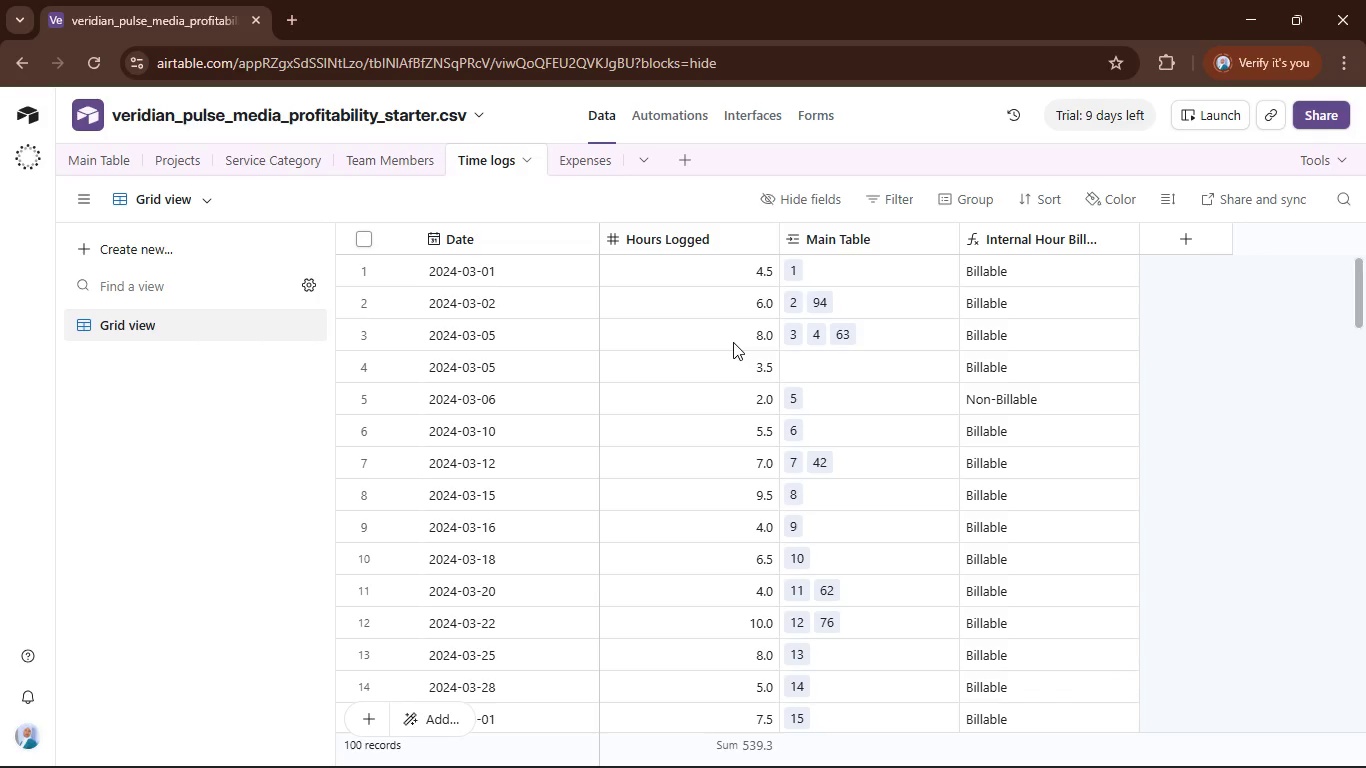 
left_click([108, 162])
 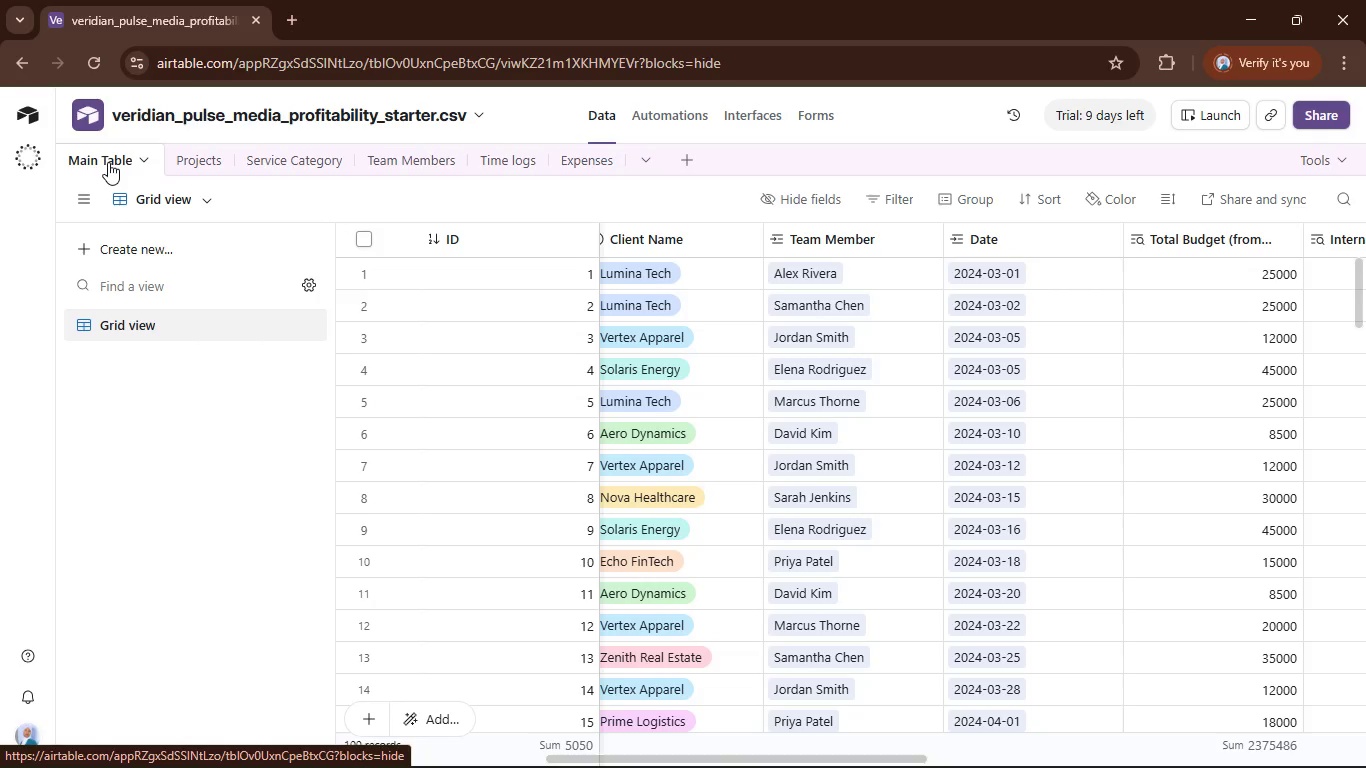 
wait(8.2)
 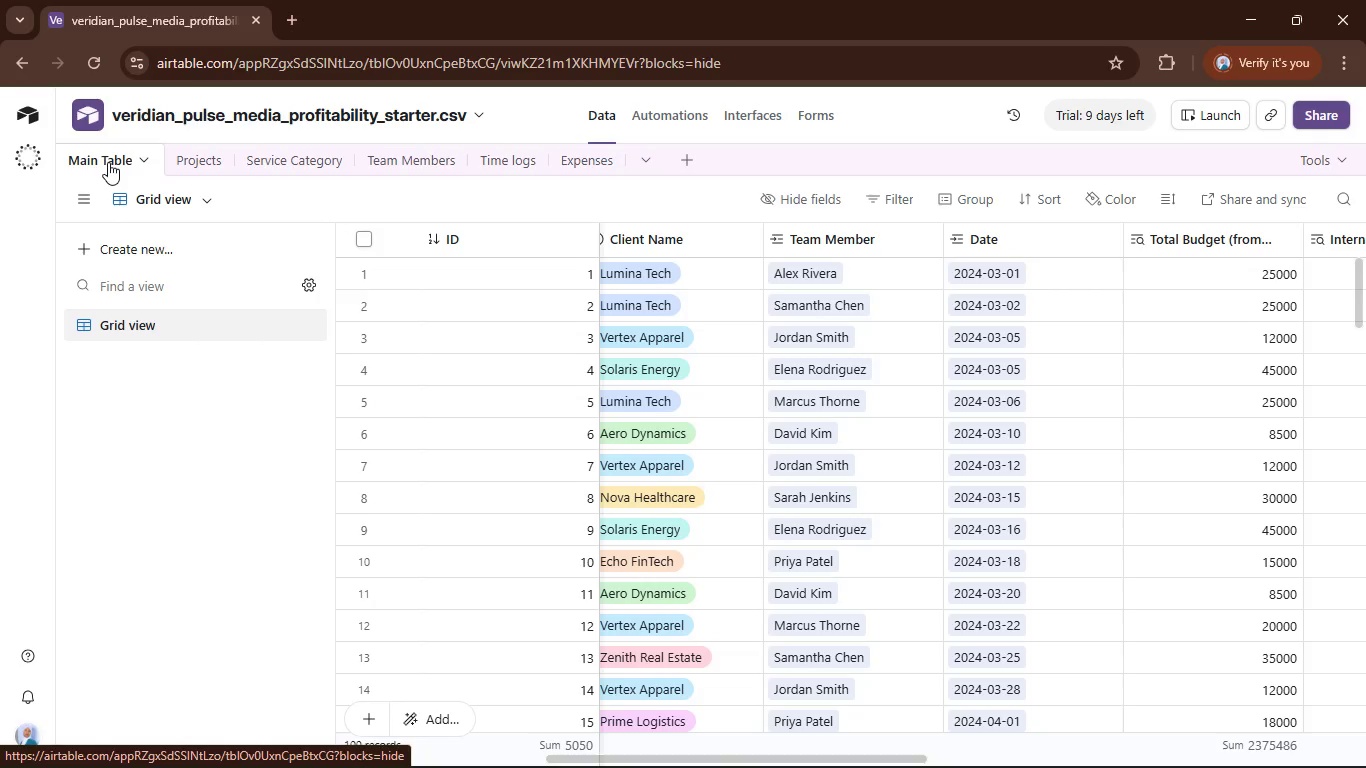 
left_click_drag(start_coordinate=[614, 755], to_coordinate=[1249, 762])
 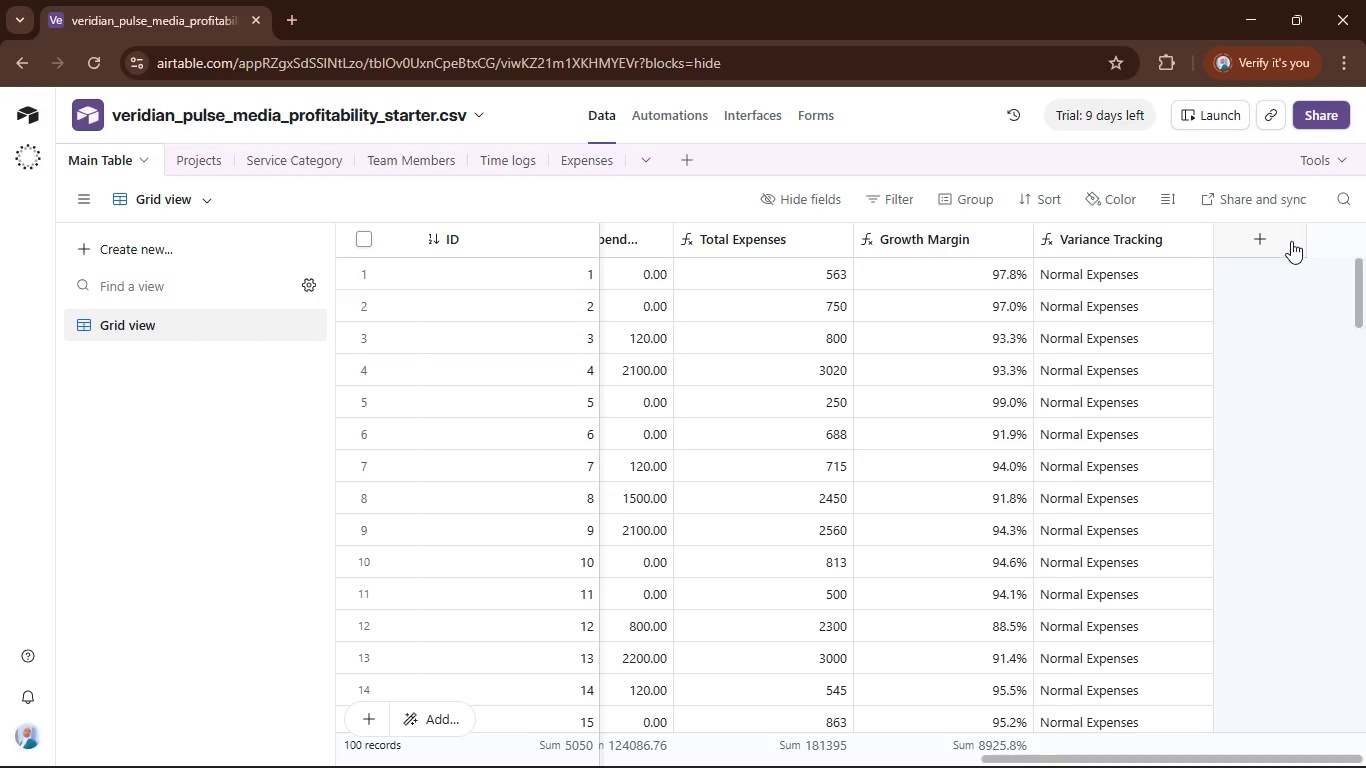 
left_click([1291, 241])
 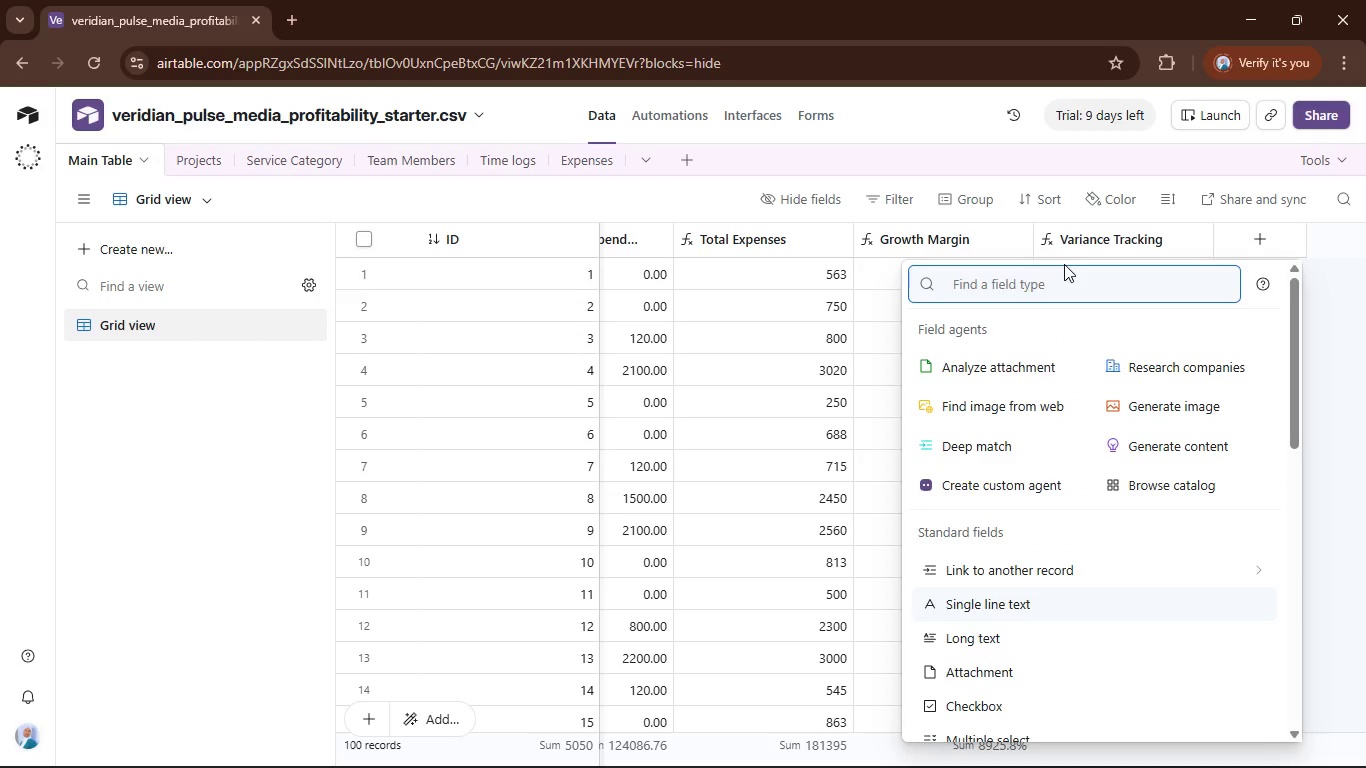 
wait(5.17)
 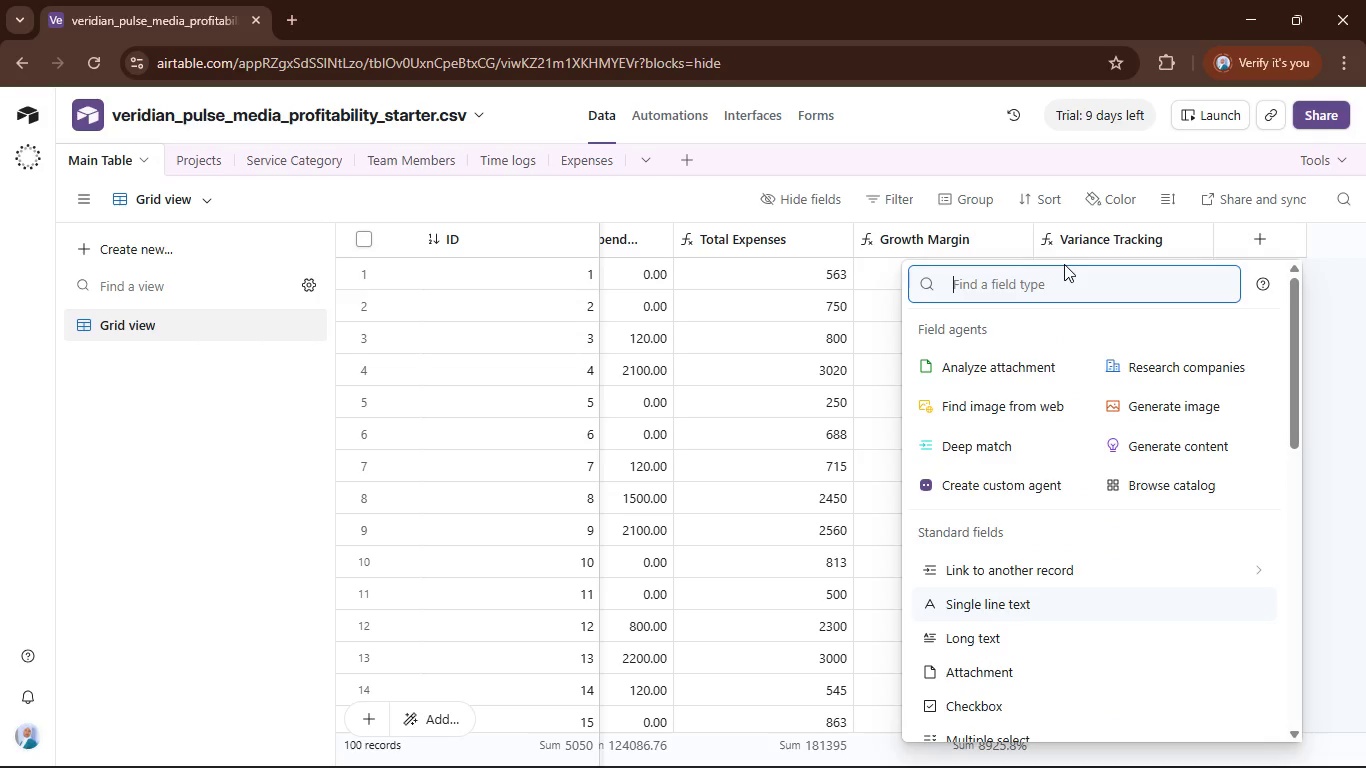 
type(rol)
 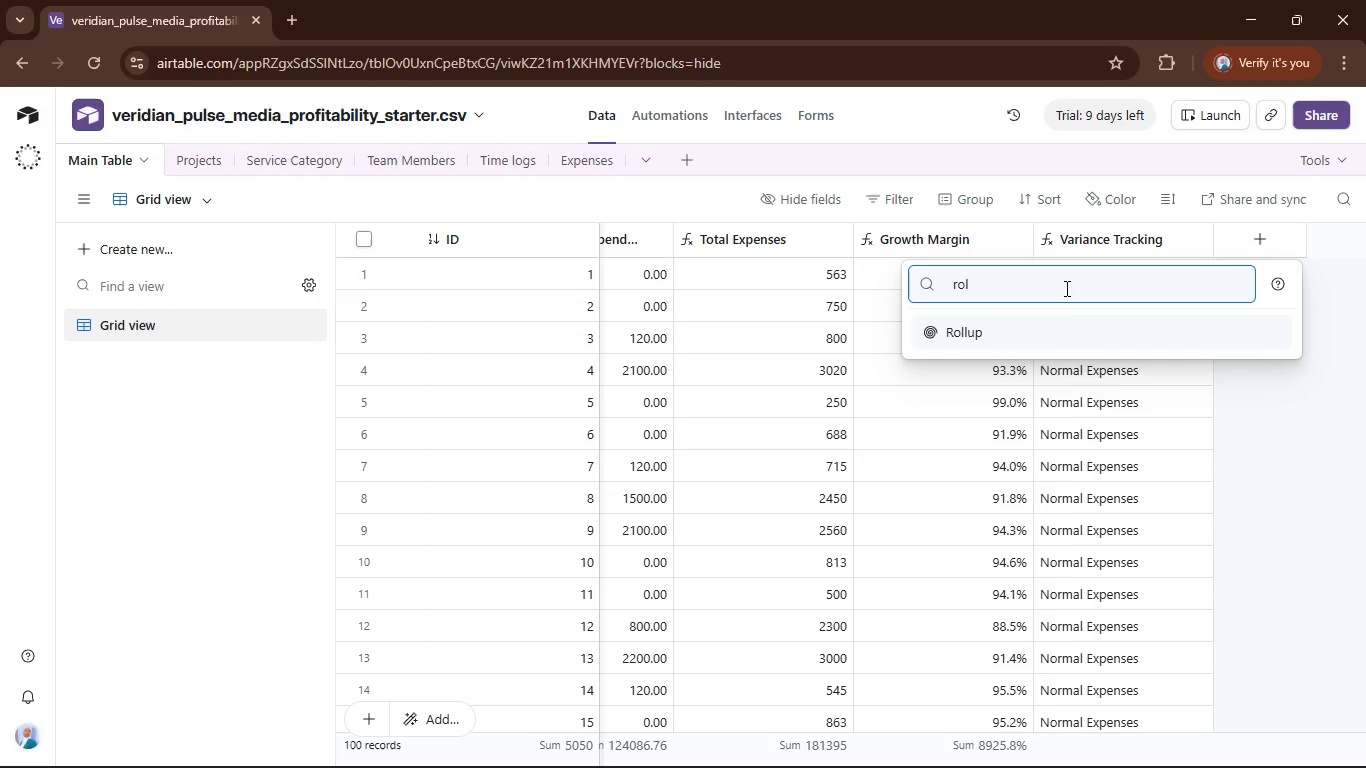 
left_click([1063, 323])
 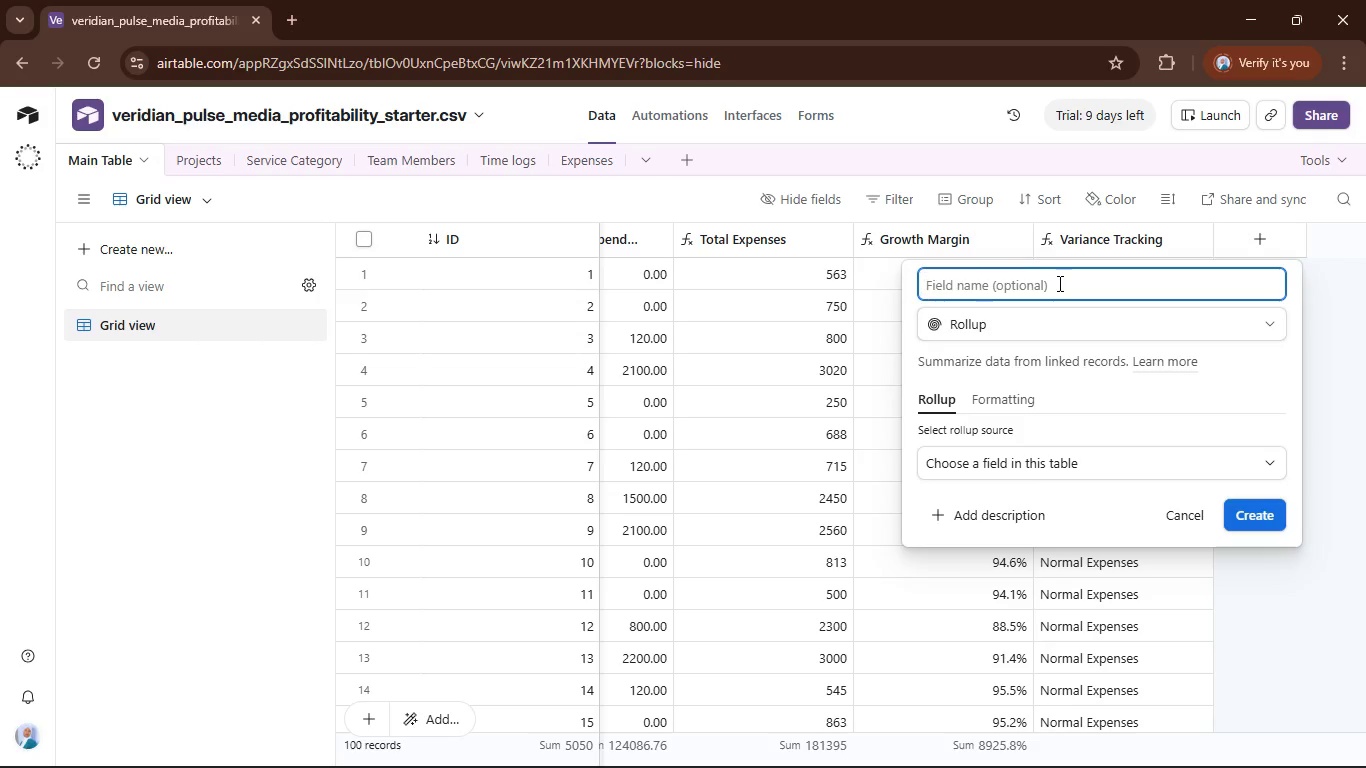 
left_click([1058, 283])
 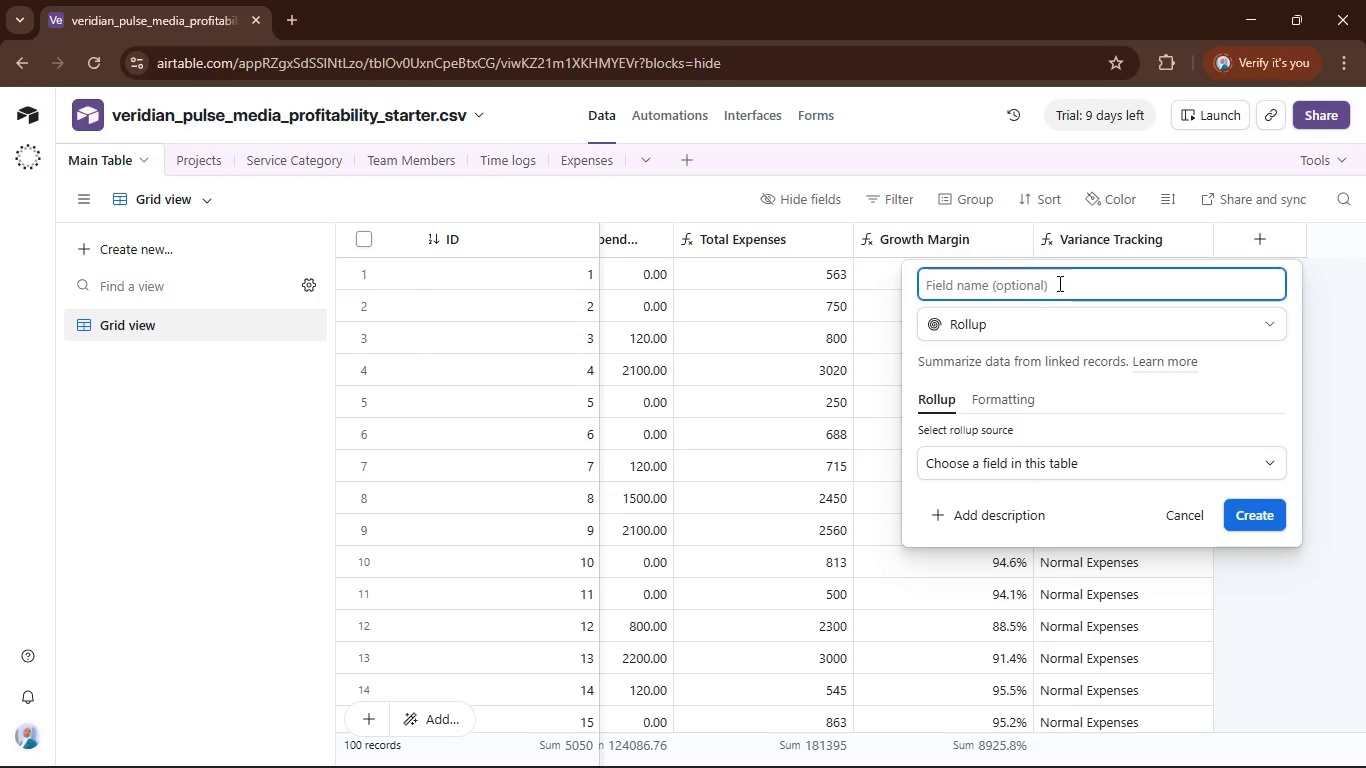 
type(Total Hour logged)
 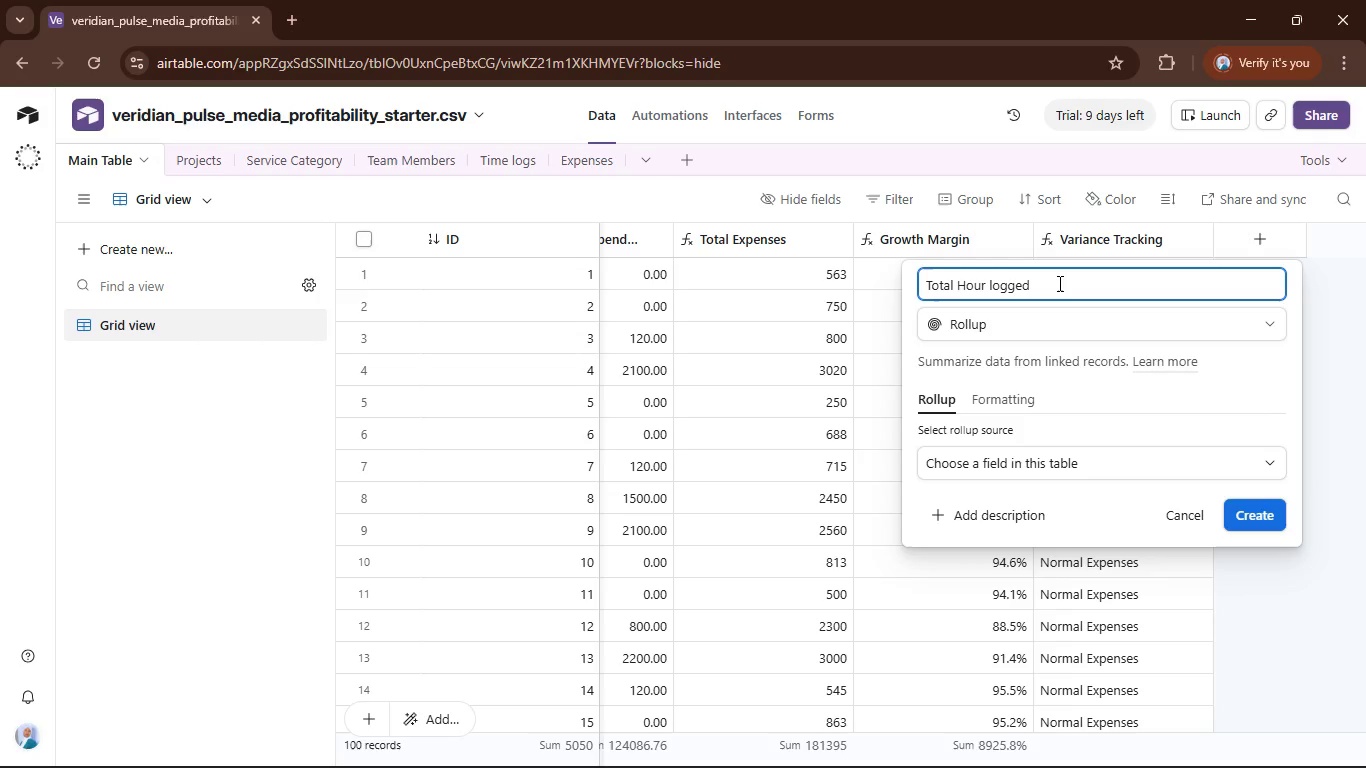 
left_click([1081, 462])
 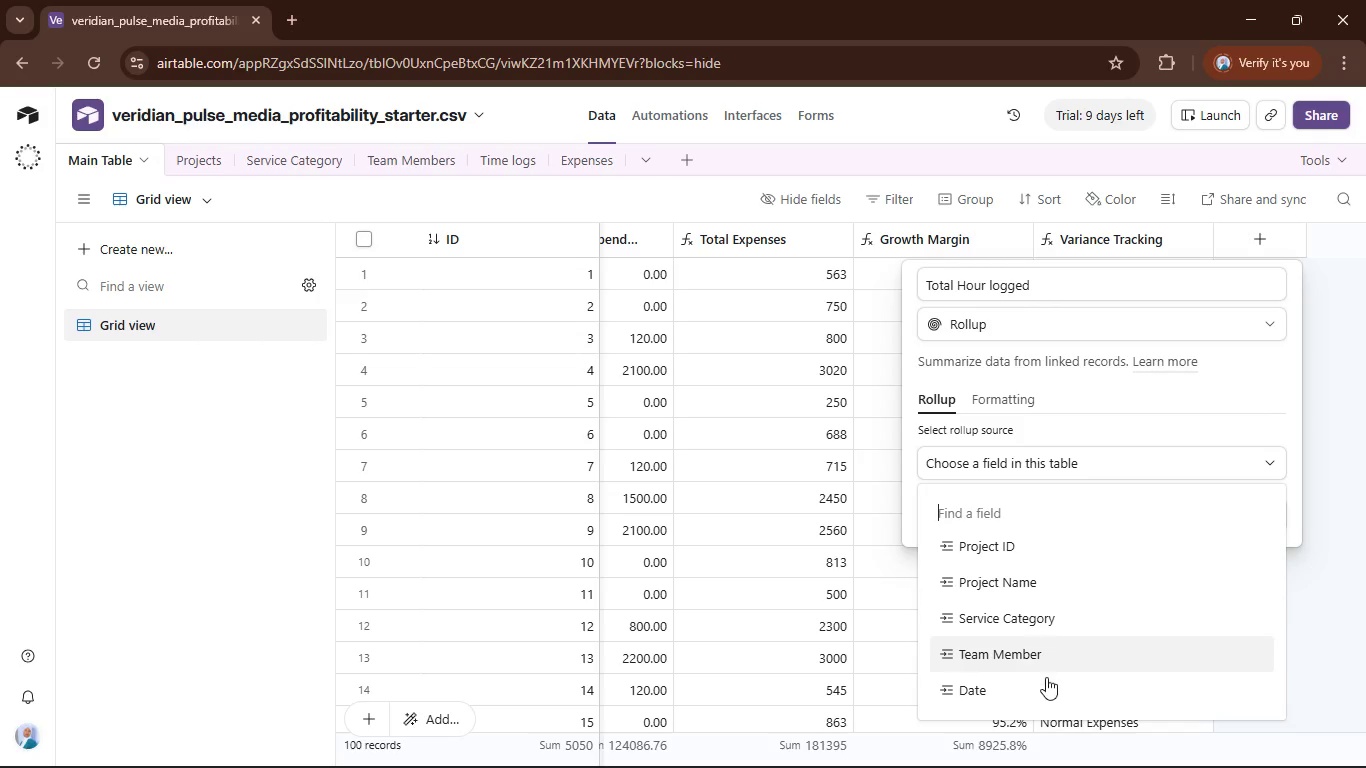 
left_click([1044, 684])
 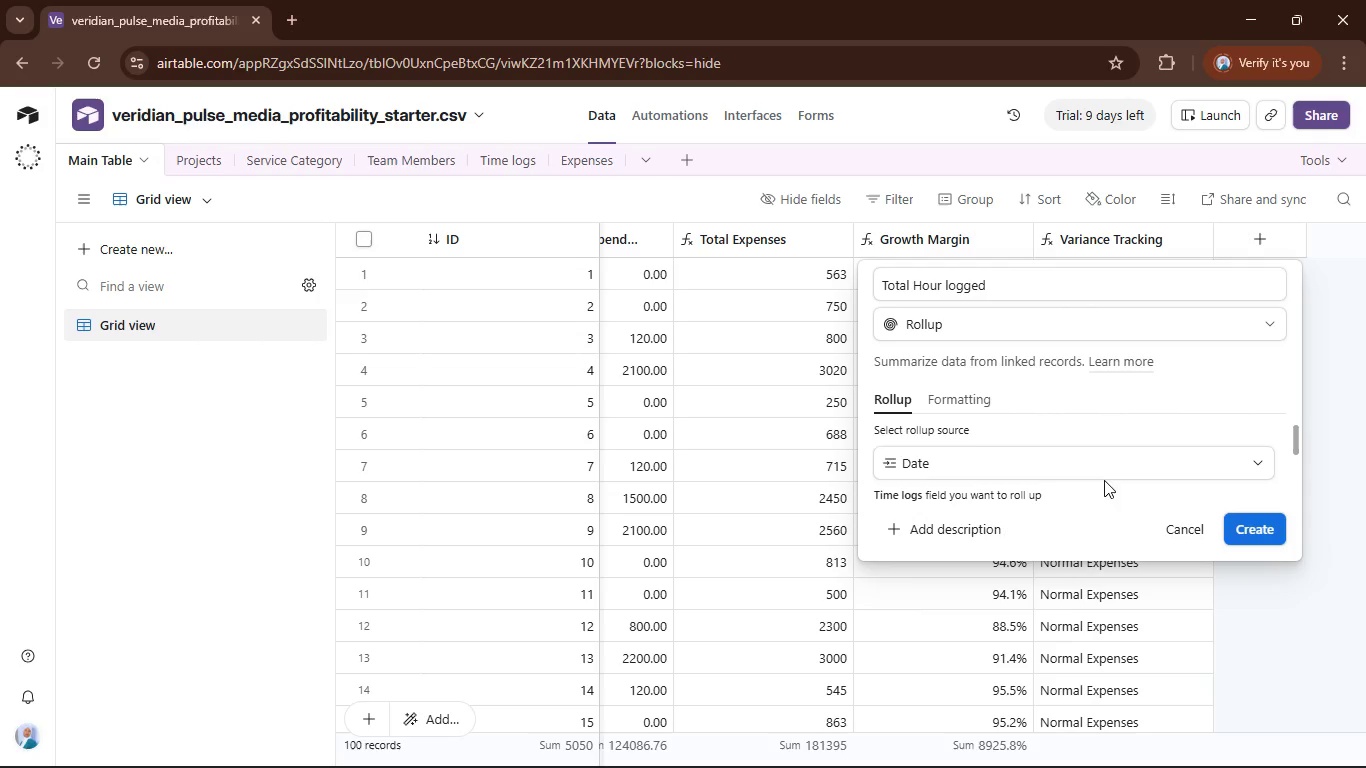 
scroll: coordinate [1104, 479], scroll_direction: down, amount: 1.0
 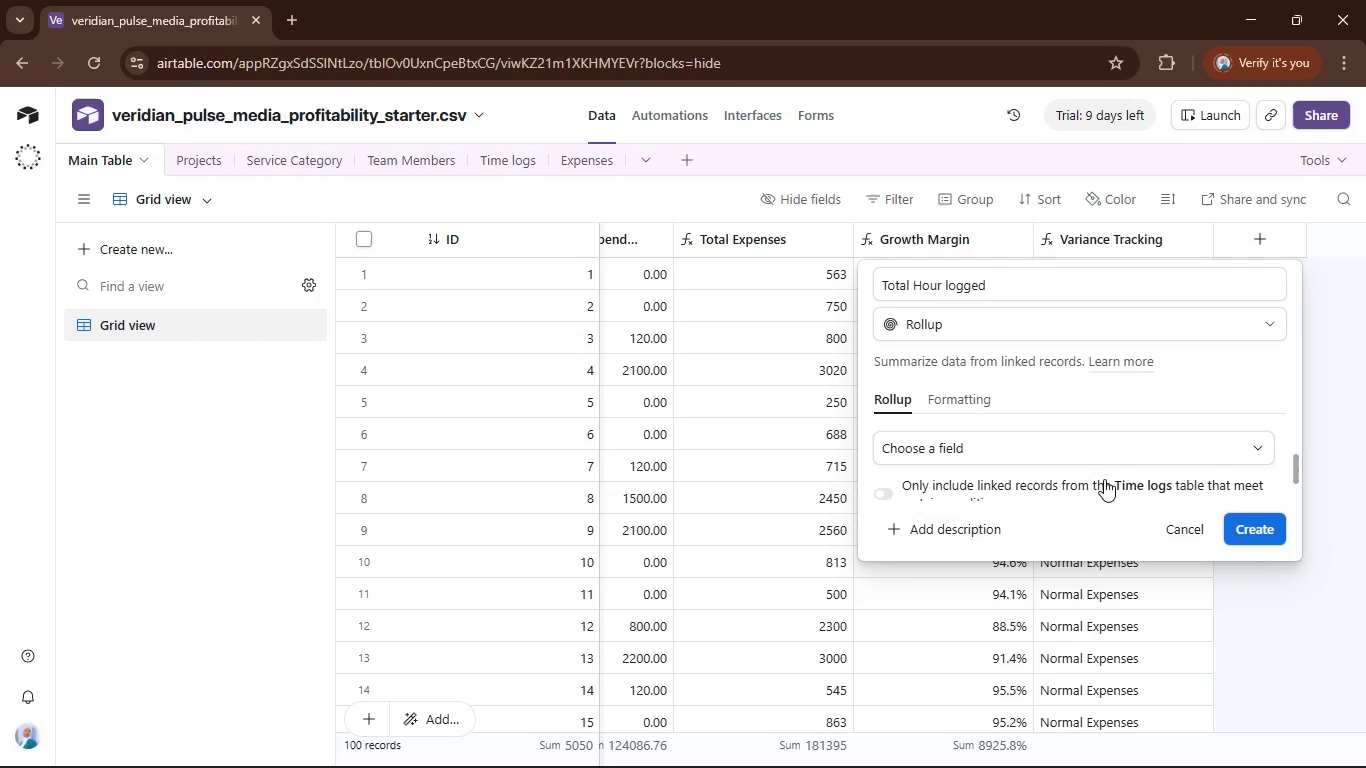 
scroll: coordinate [1104, 479], scroll_direction: up, amount: 1.0
 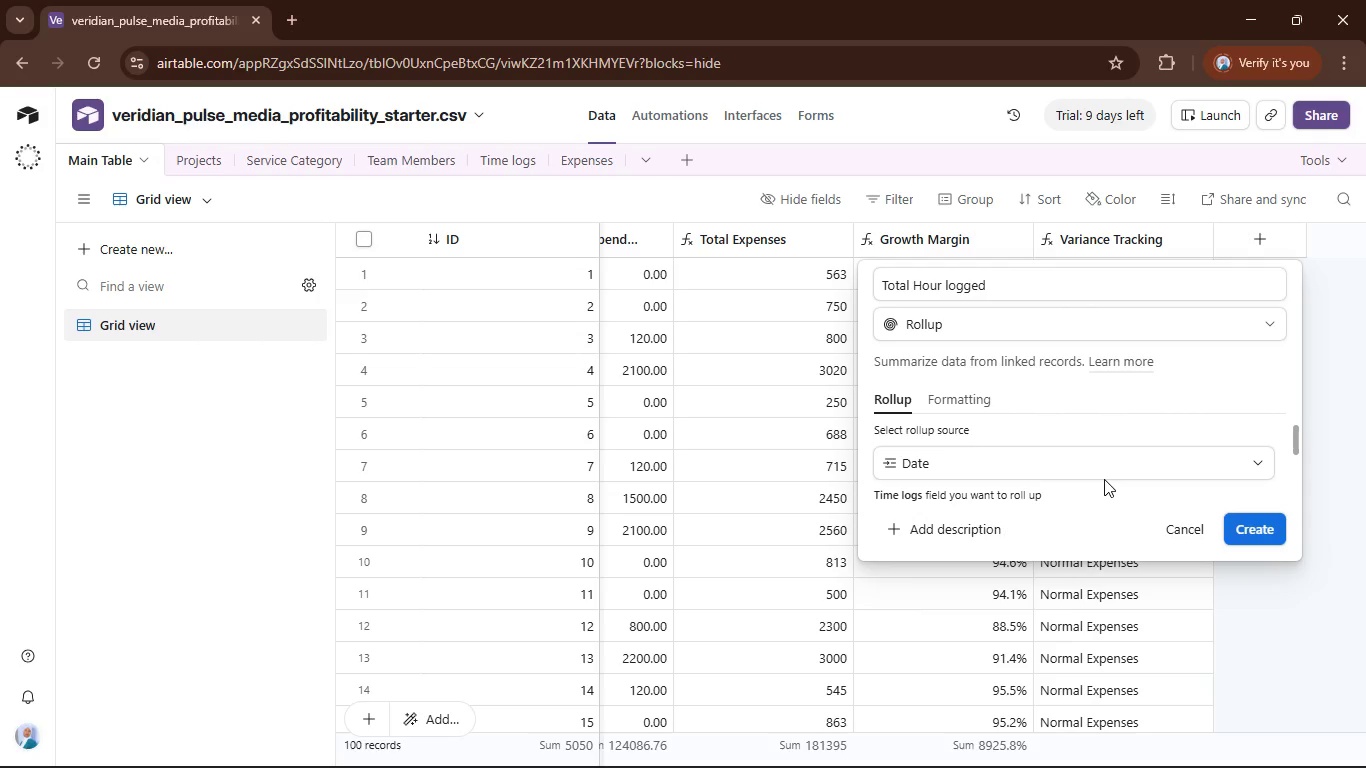 
scroll: coordinate [1104, 479], scroll_direction: down, amount: 1.0
 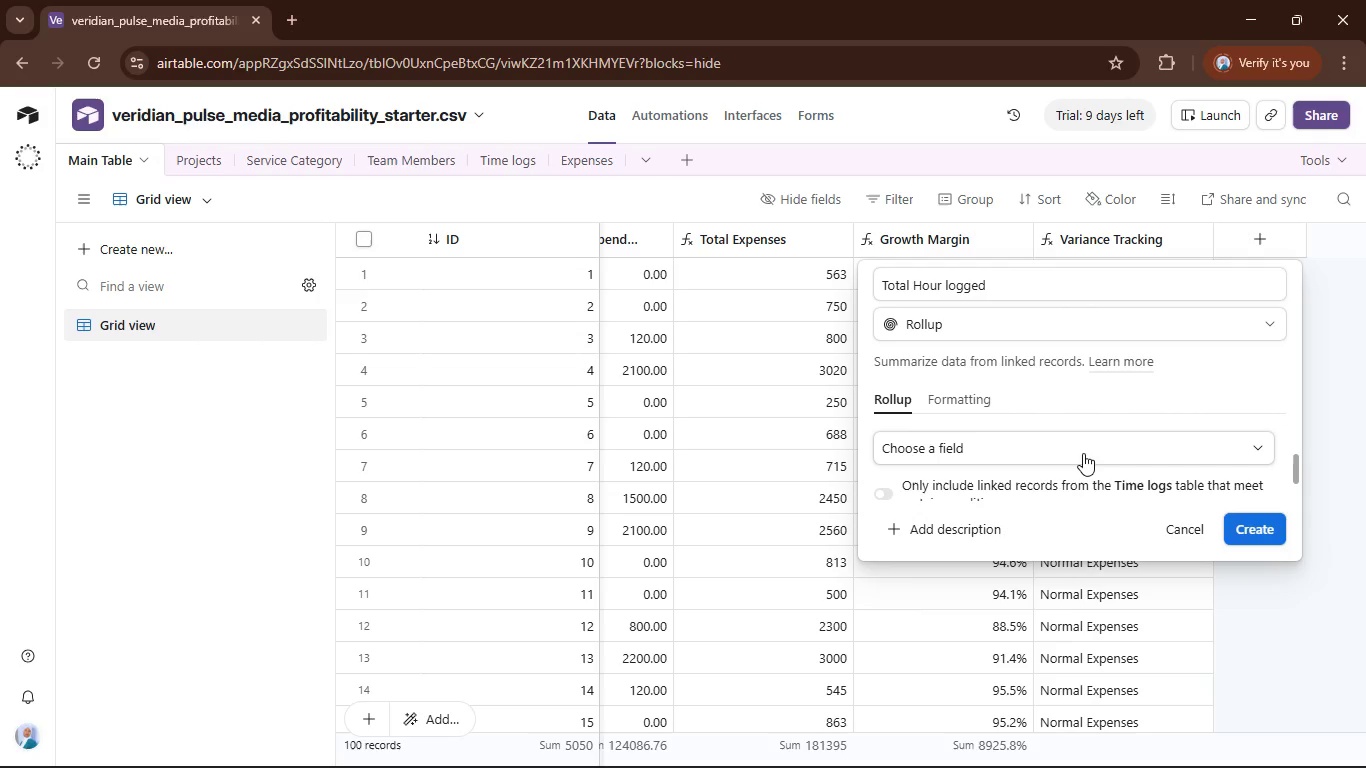 
left_click([1083, 452])
 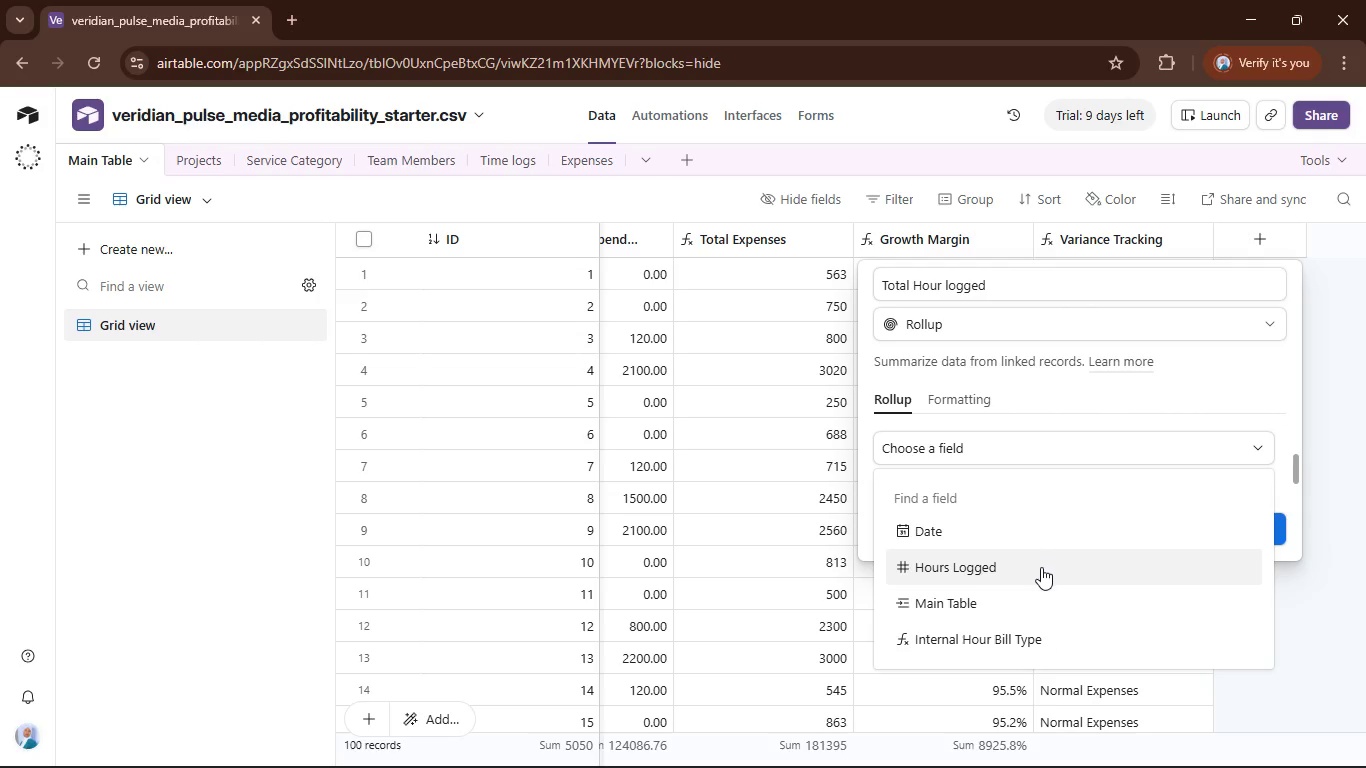 
left_click([1041, 567])
 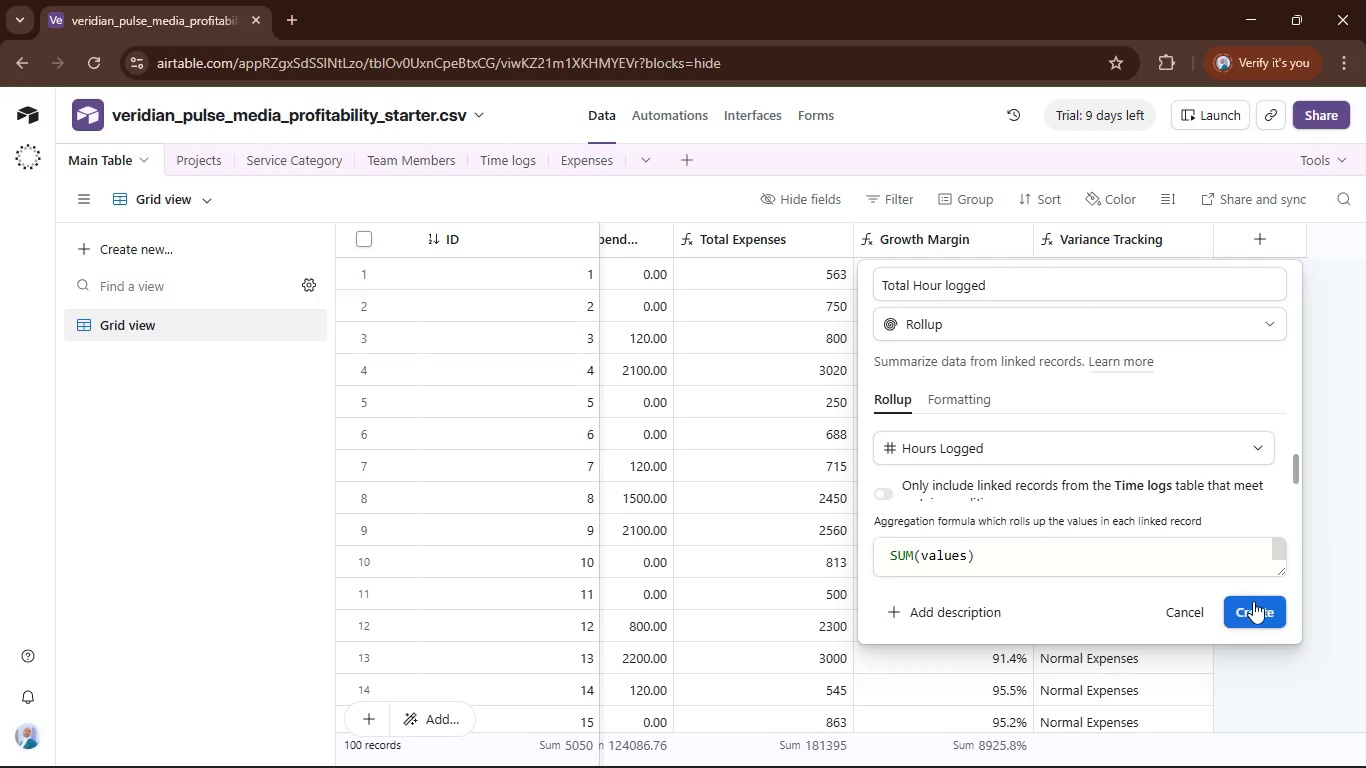 
left_click([1253, 608])
 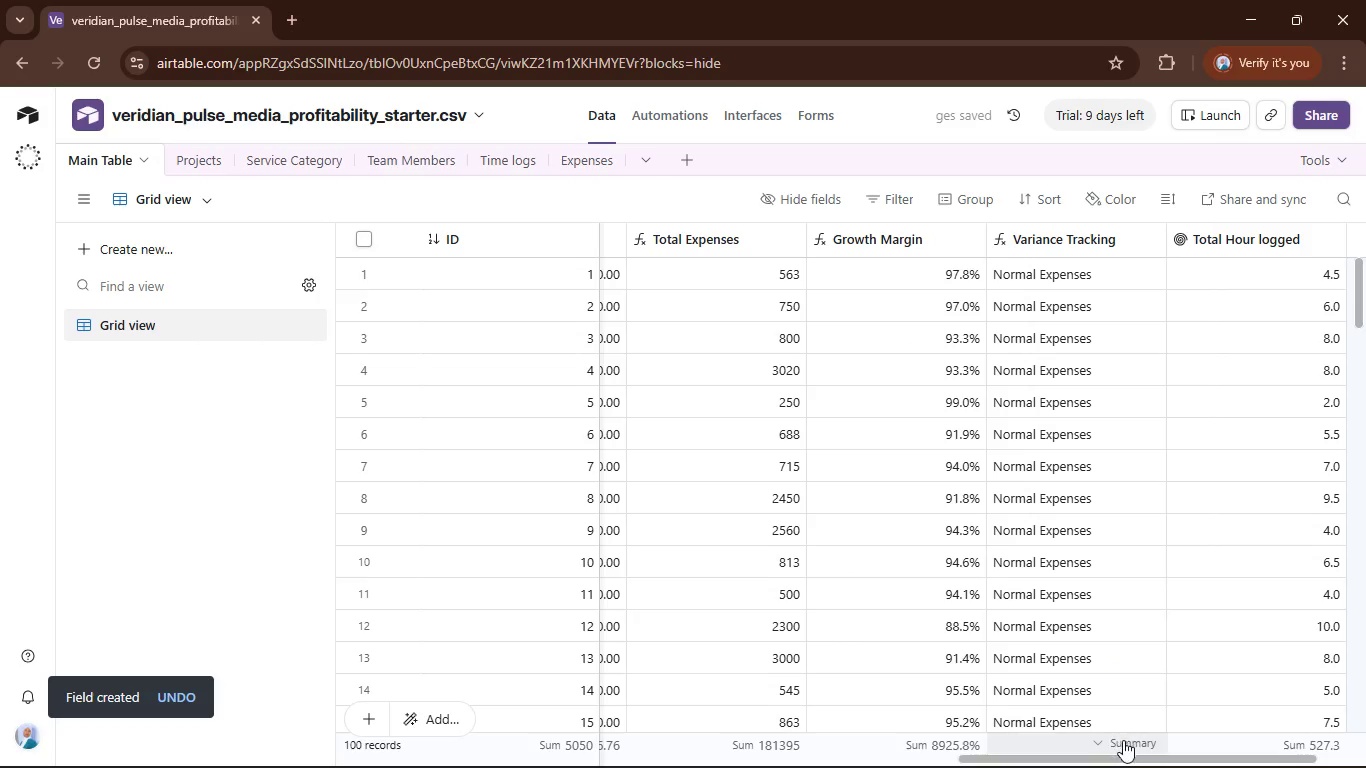 
left_click_drag(start_coordinate=[1120, 753], to_coordinate=[1250, 752])
 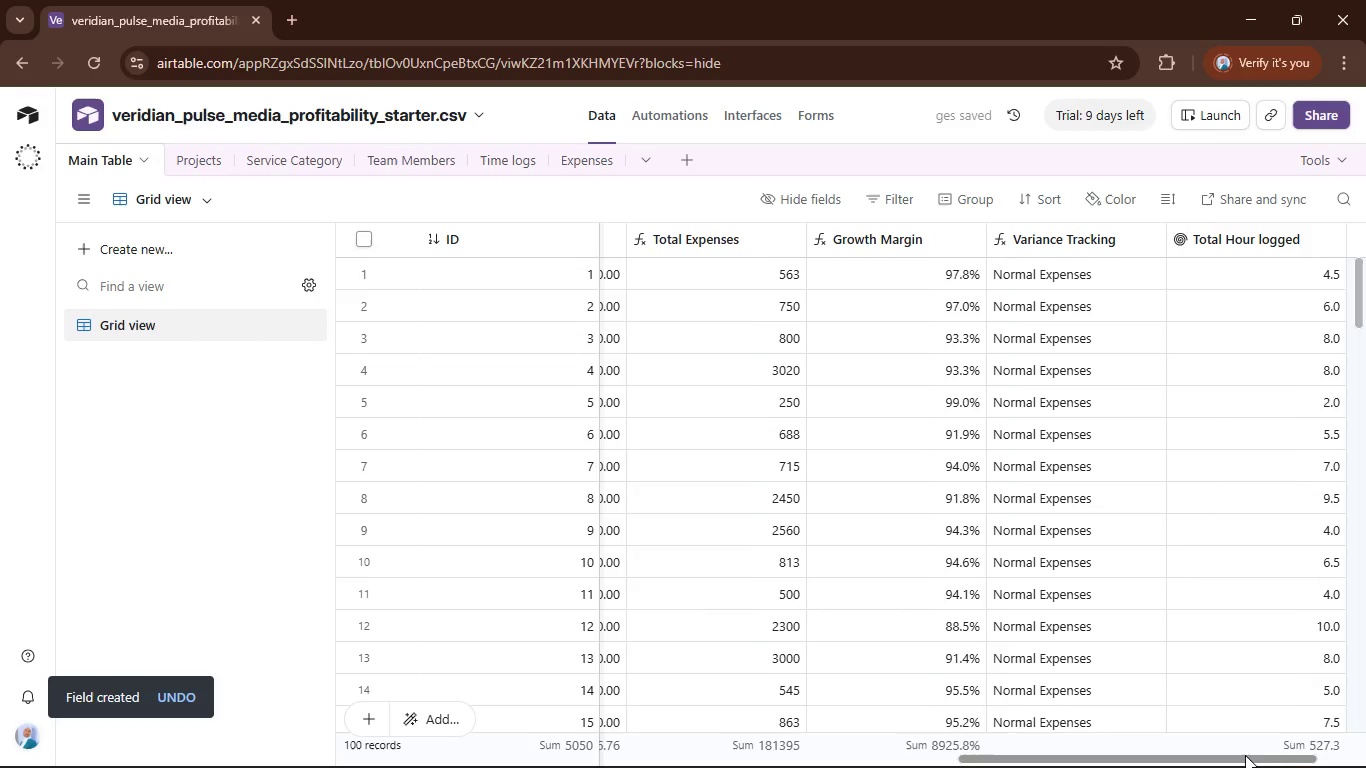 
left_click_drag(start_coordinate=[1245, 755], to_coordinate=[1354, 747])
 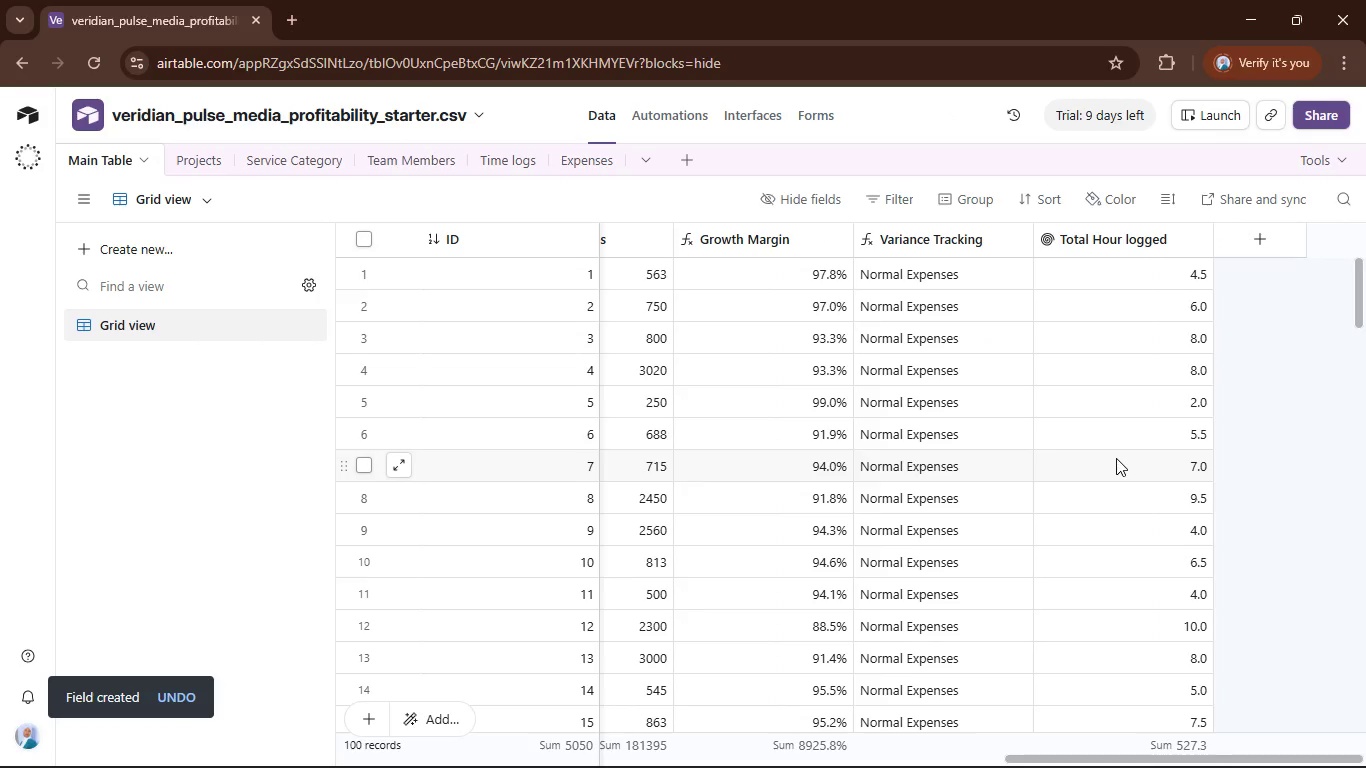 
scroll: coordinate [1116, 458], scroll_direction: up, amount: 2.0
 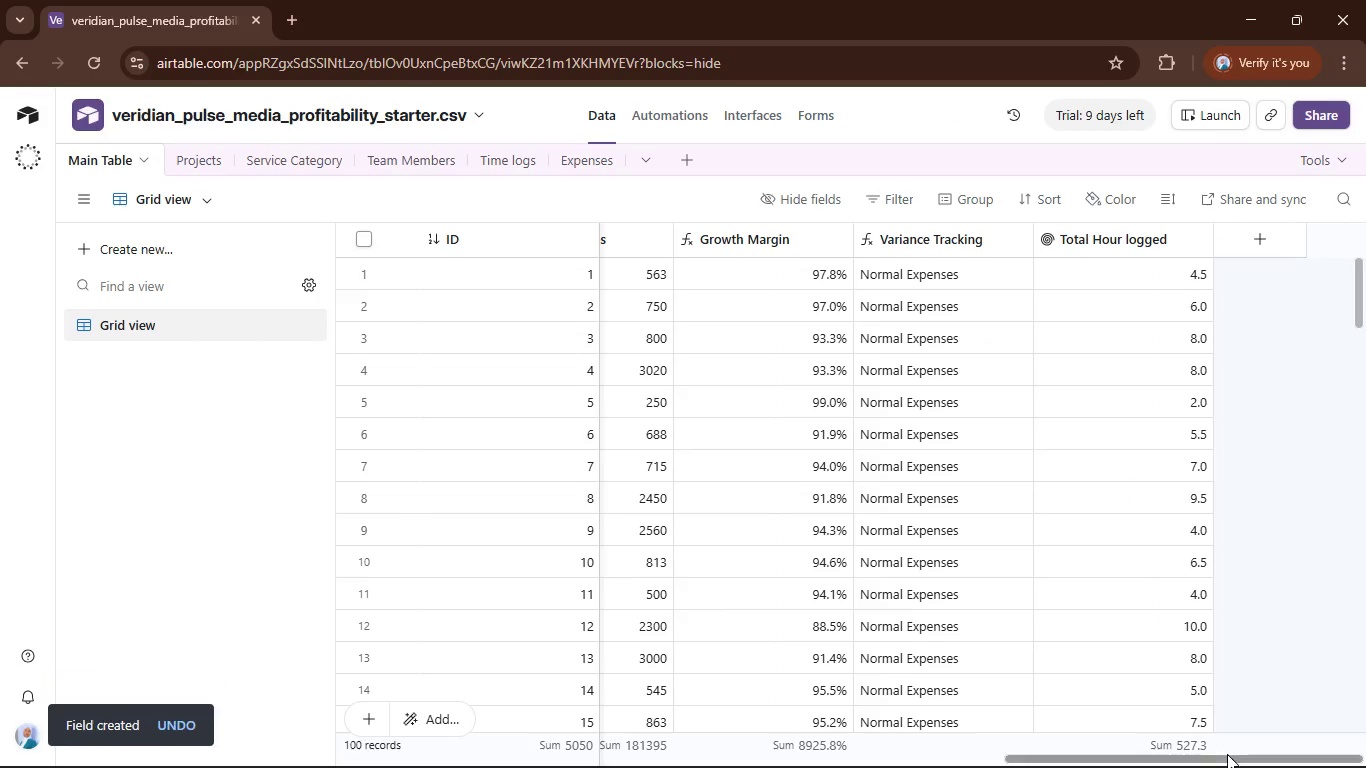 
left_click_drag(start_coordinate=[1230, 755], to_coordinate=[805, 767])
 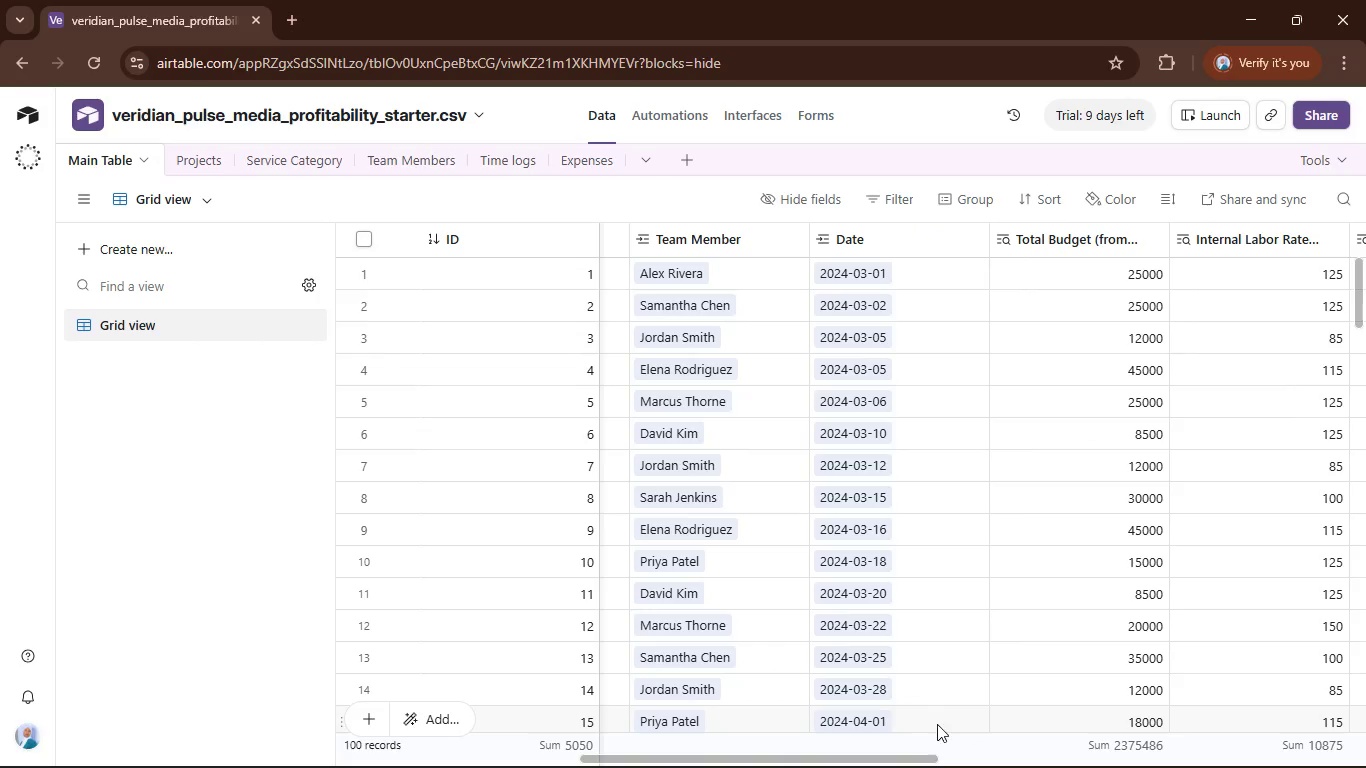 
left_click_drag(start_coordinate=[920, 760], to_coordinate=[1365, 754])
 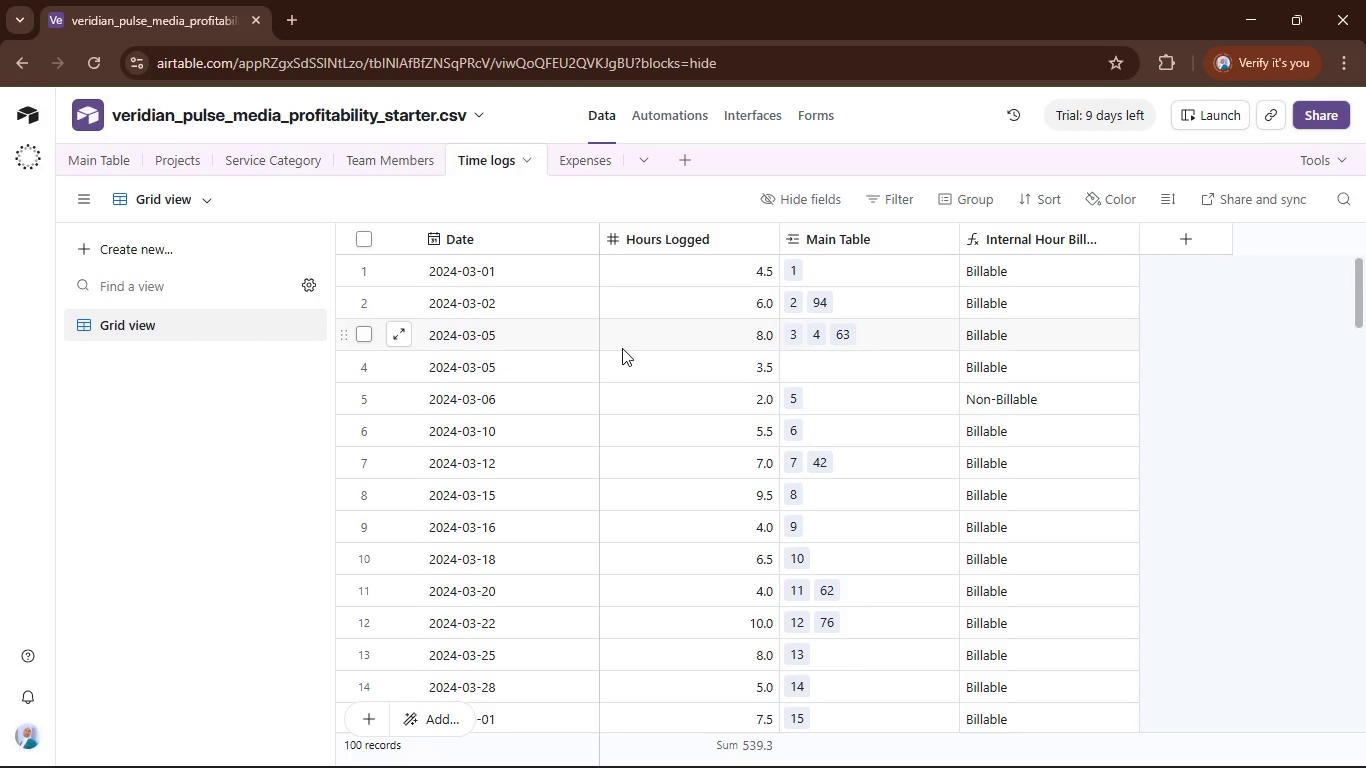 
wait(14.97)
 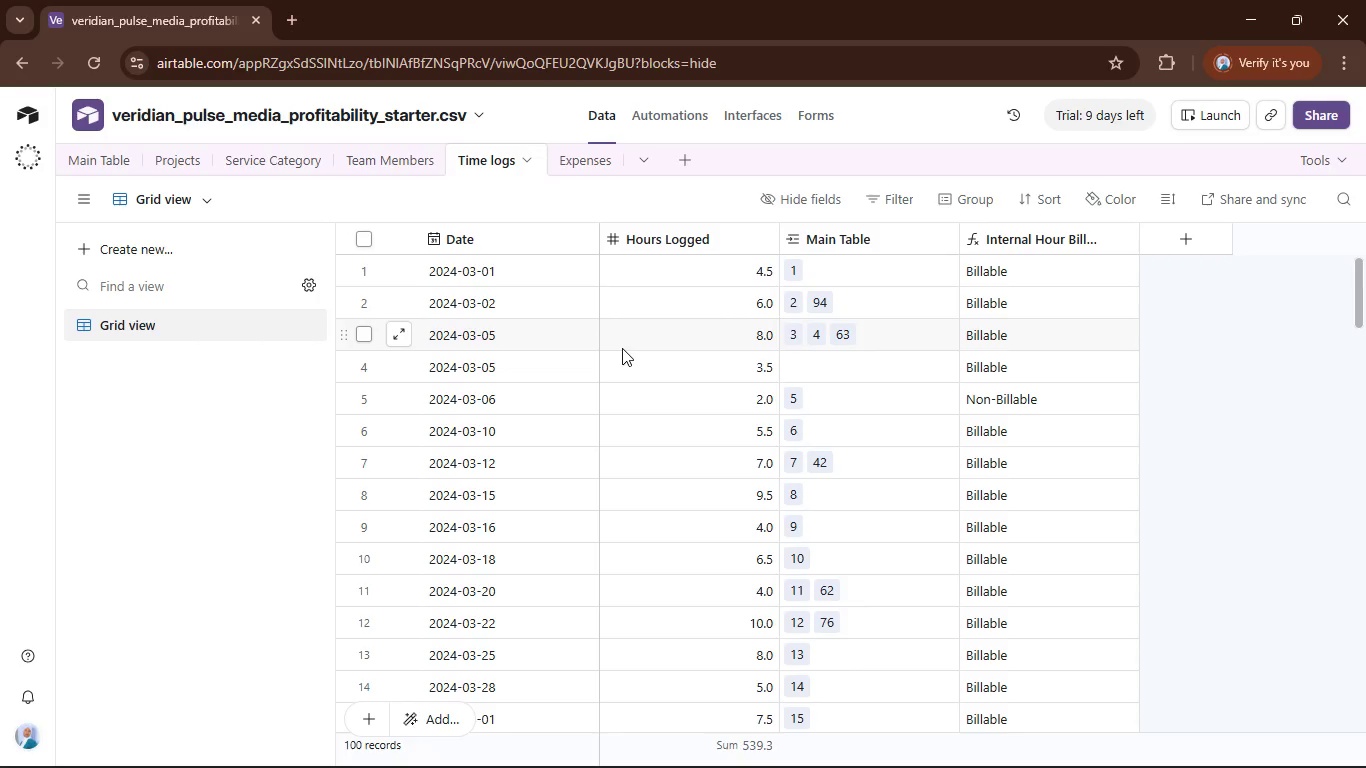 
left_click([102, 152])
 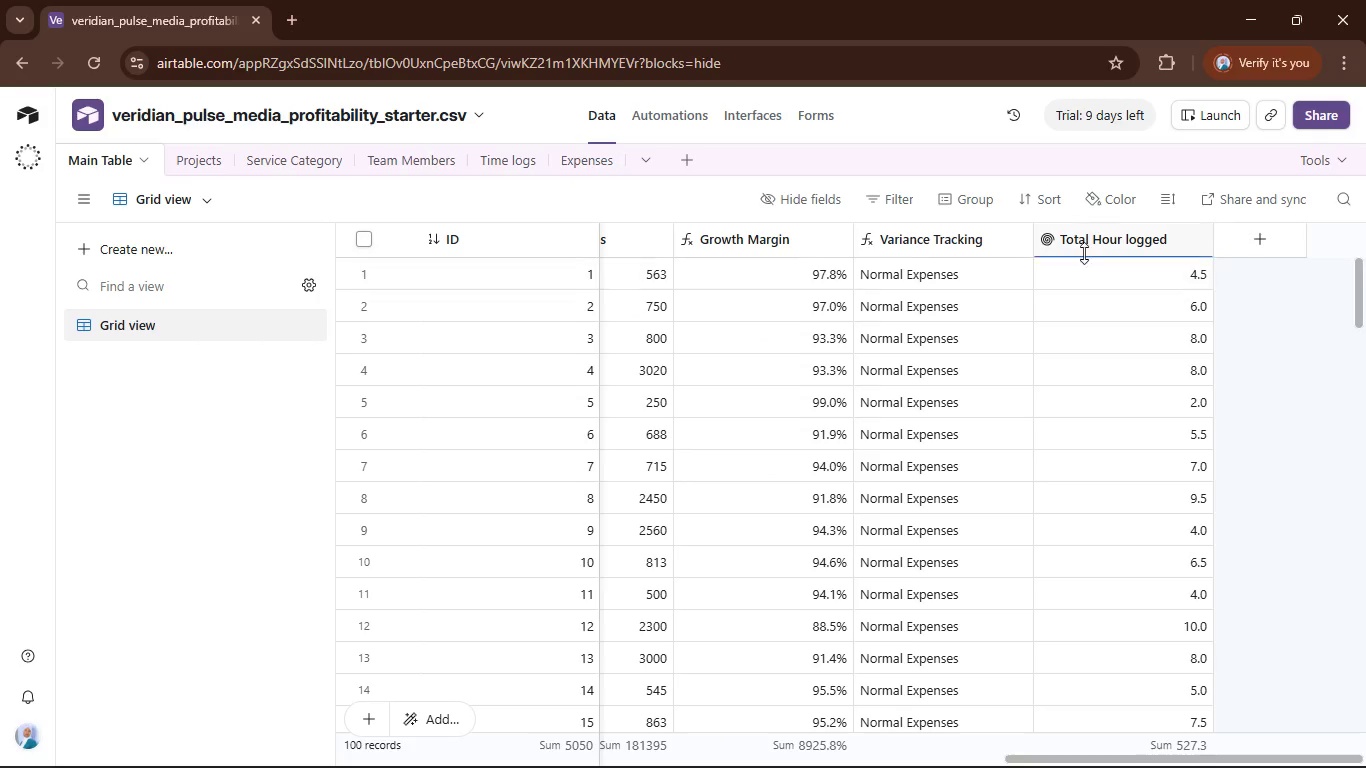 
left_click([1088, 238])
 